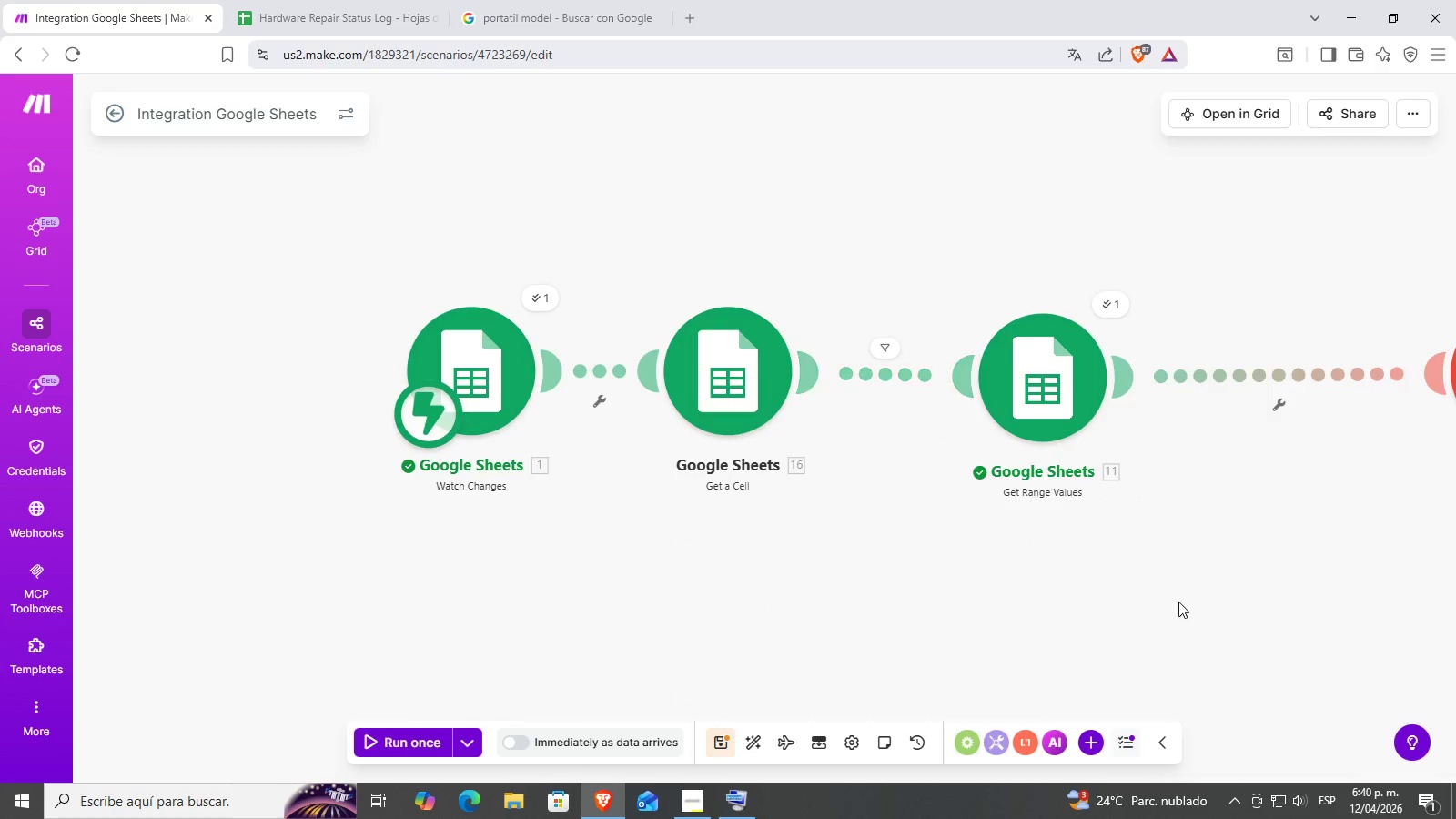 
left_click_drag(start_coordinate=[1138, 600], to_coordinate=[884, 616])
 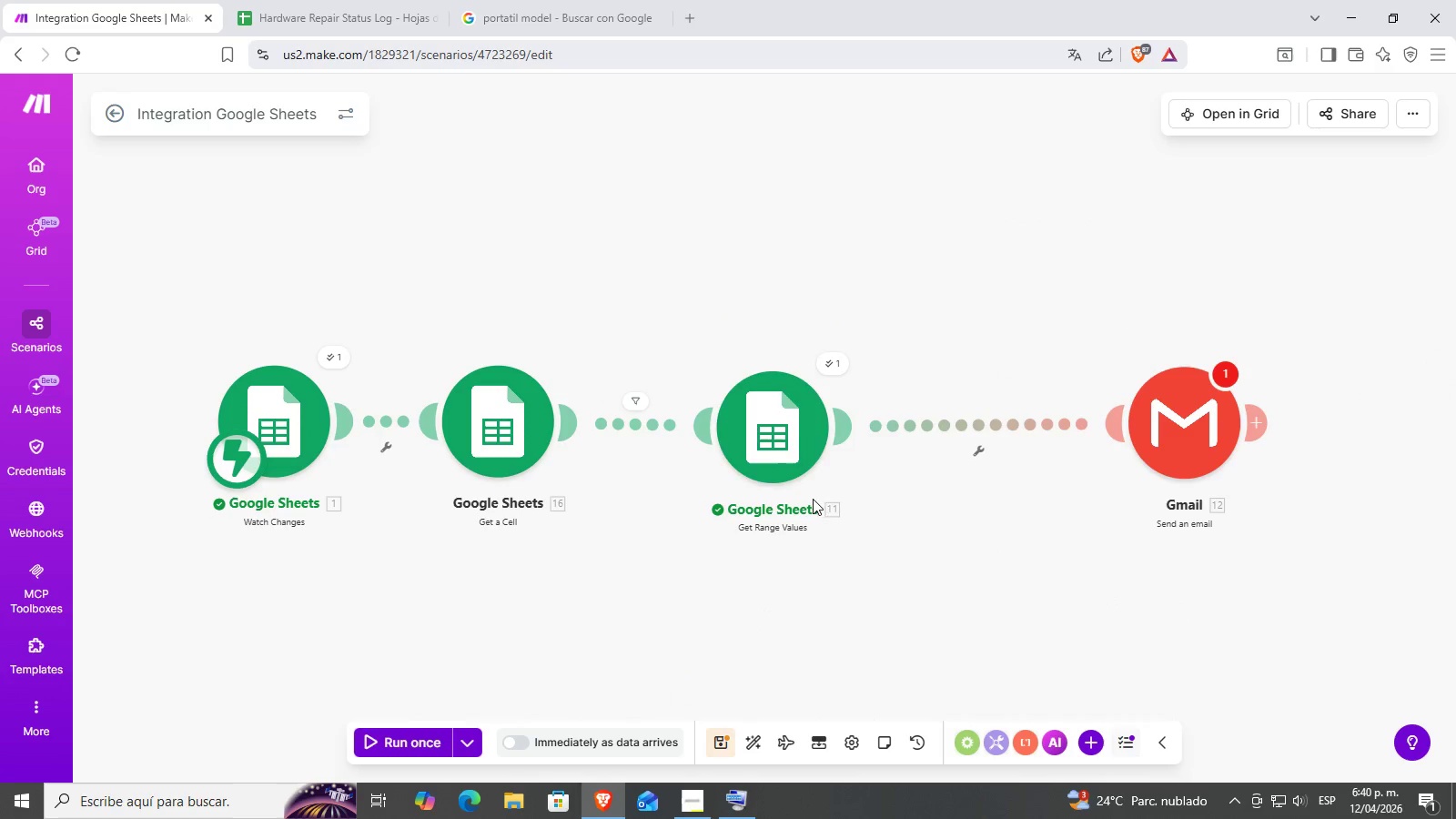 
scroll: coordinate [1108, 588], scroll_direction: down, amount: 1.0
 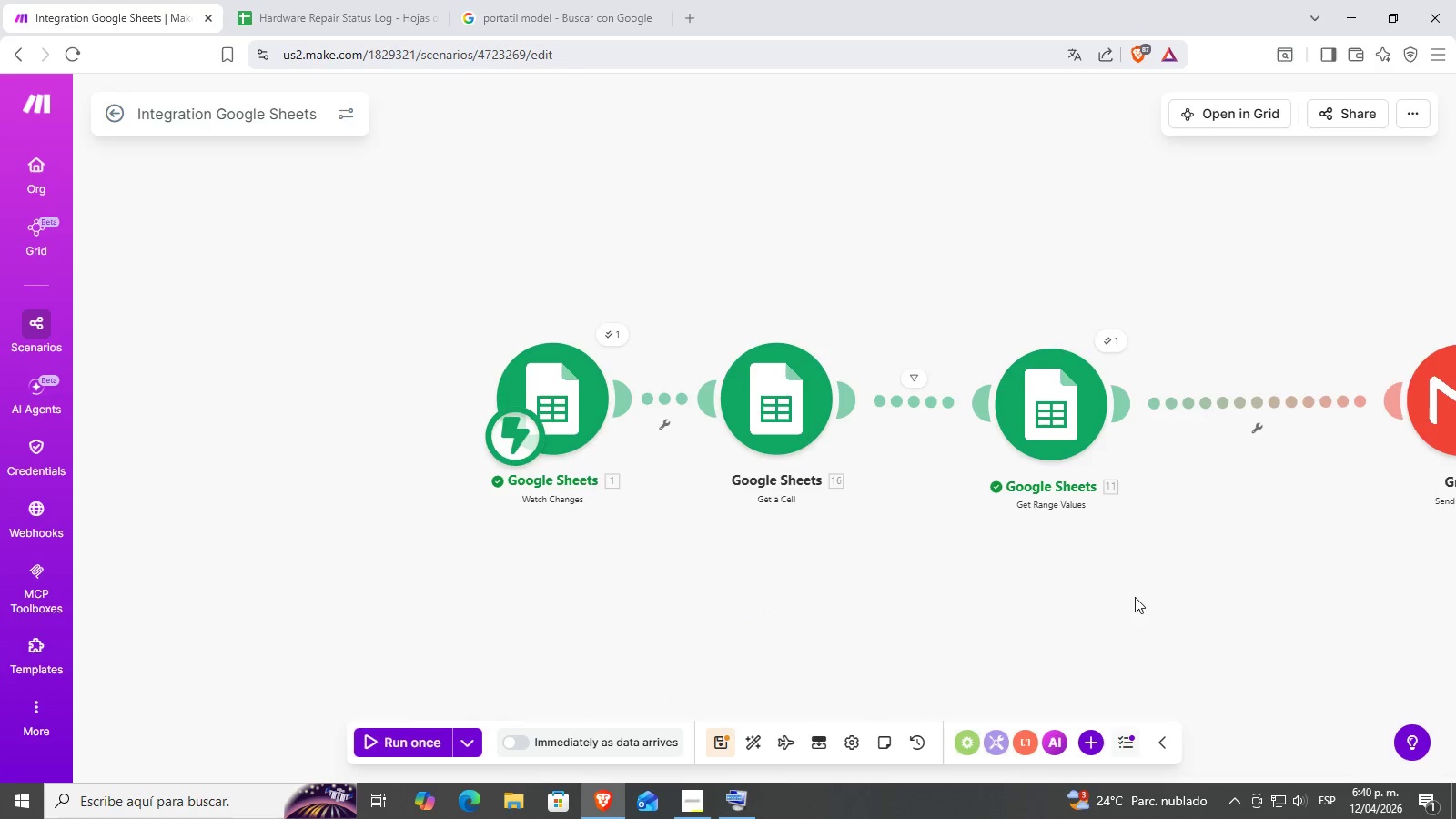 
left_click_drag(start_coordinate=[787, 455], to_coordinate=[717, 450])
 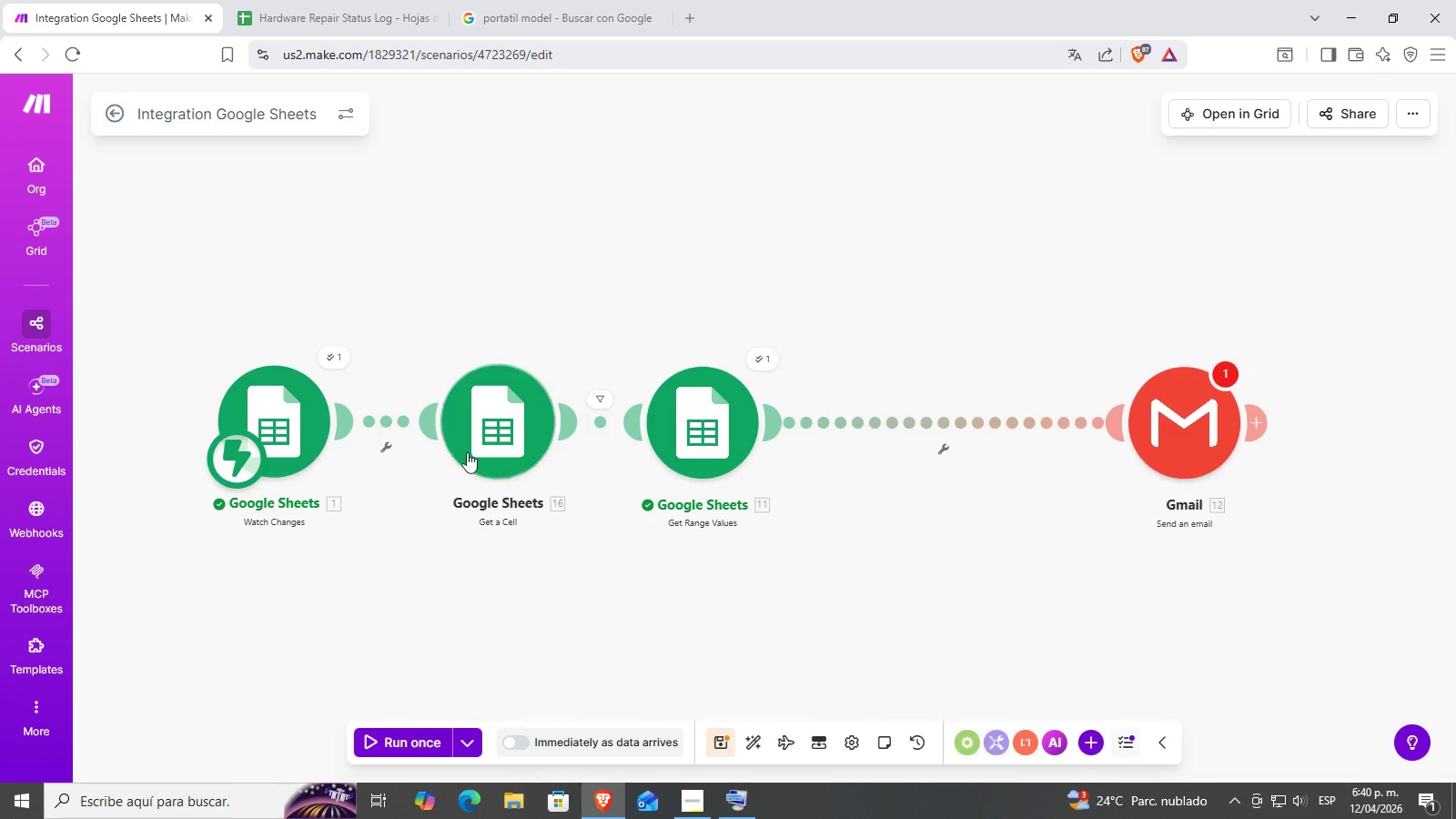 
left_click_drag(start_coordinate=[454, 432], to_coordinate=[428, 430])
 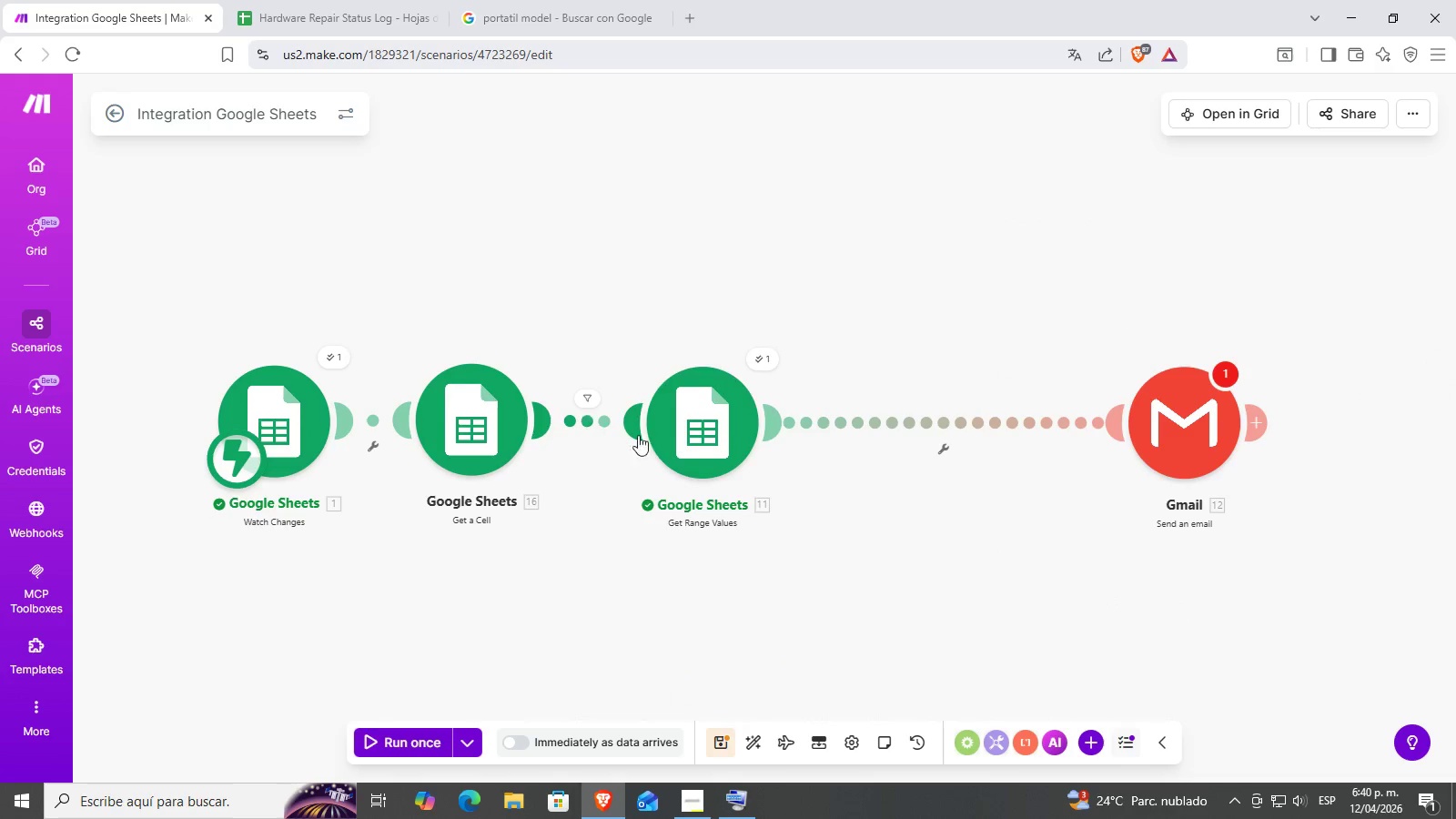 
left_click_drag(start_coordinate=[686, 430], to_coordinate=[642, 429])
 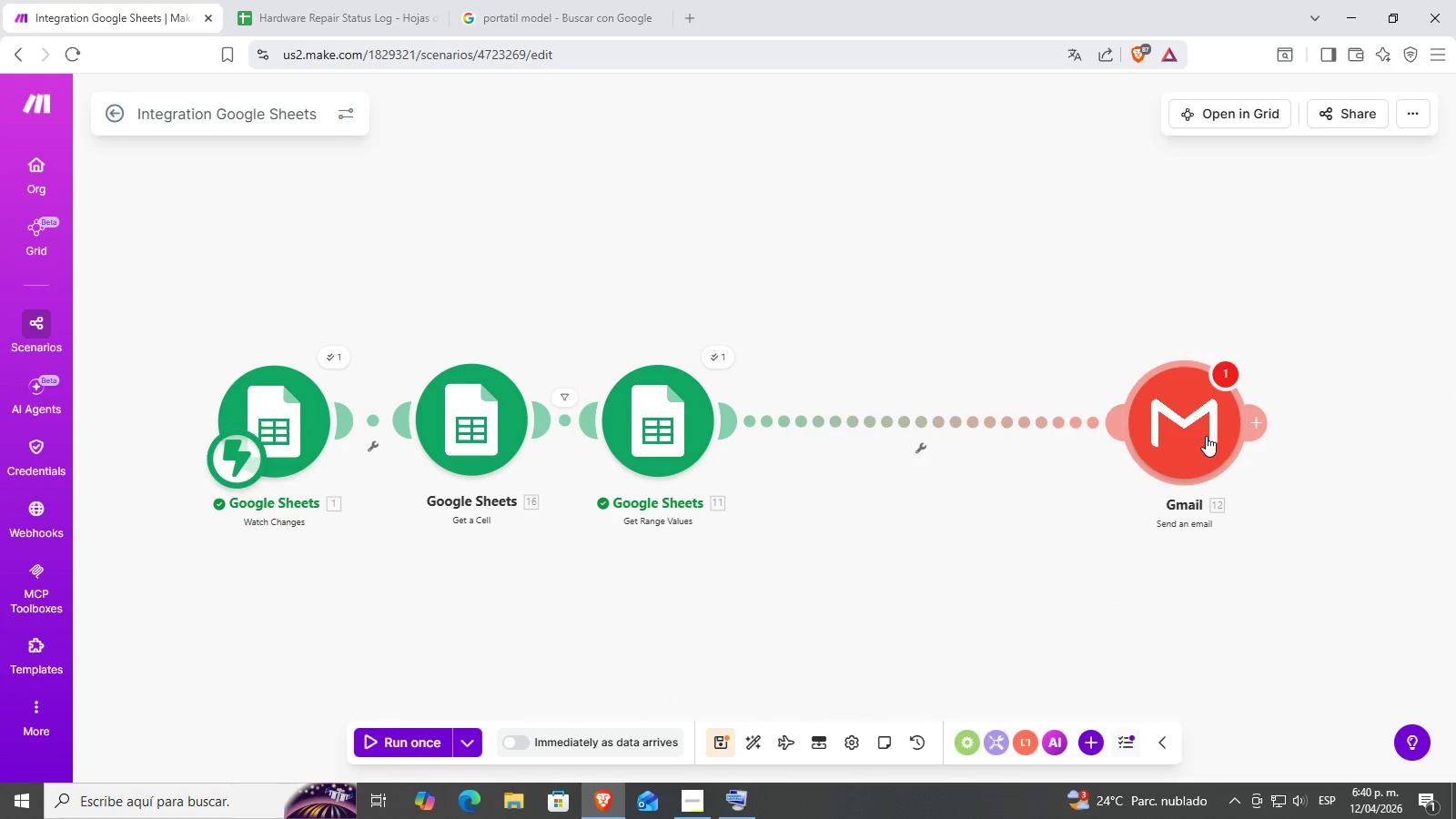 
left_click_drag(start_coordinate=[1189, 436], to_coordinate=[863, 431])
 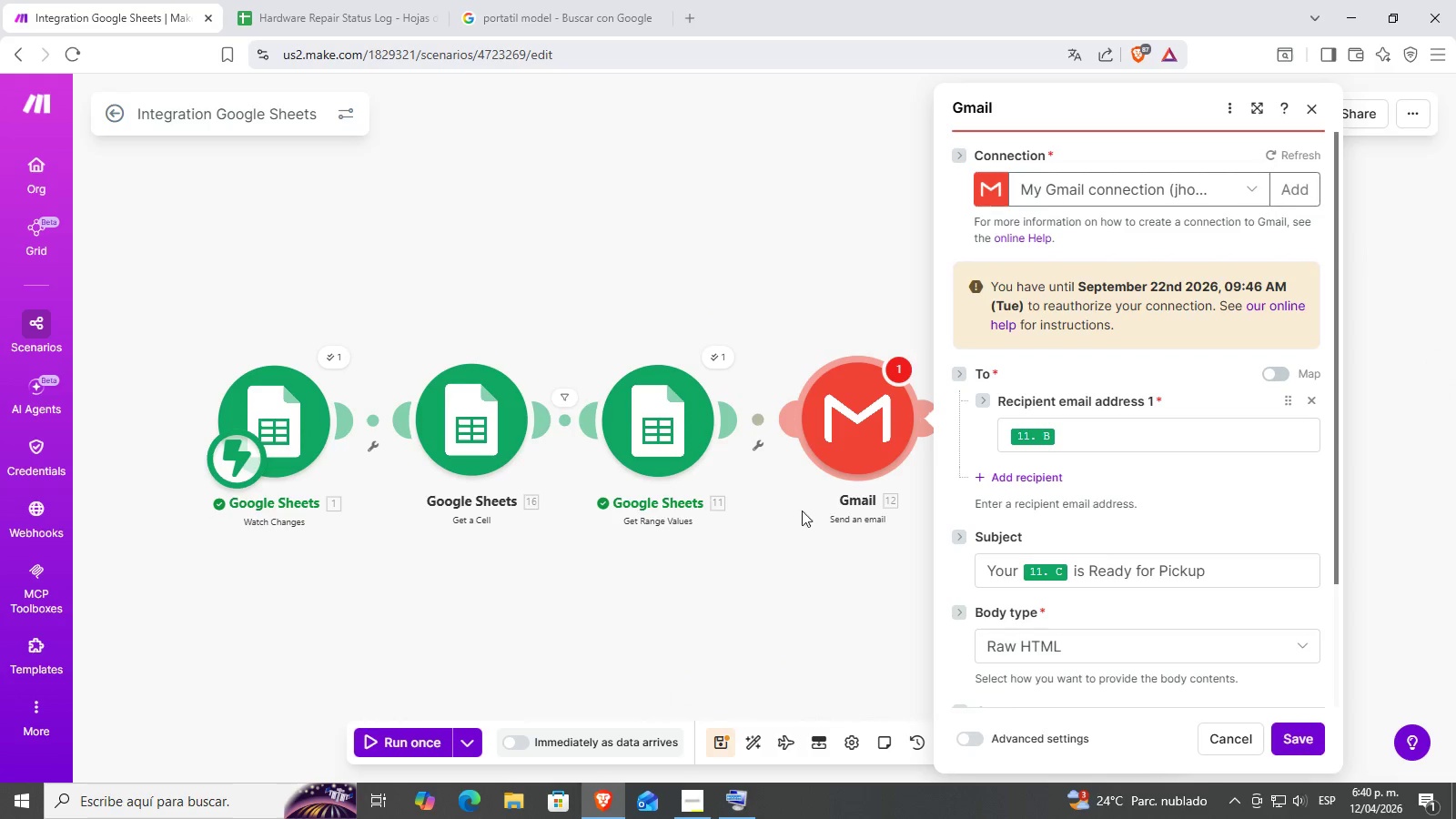 
left_click([863, 431])
 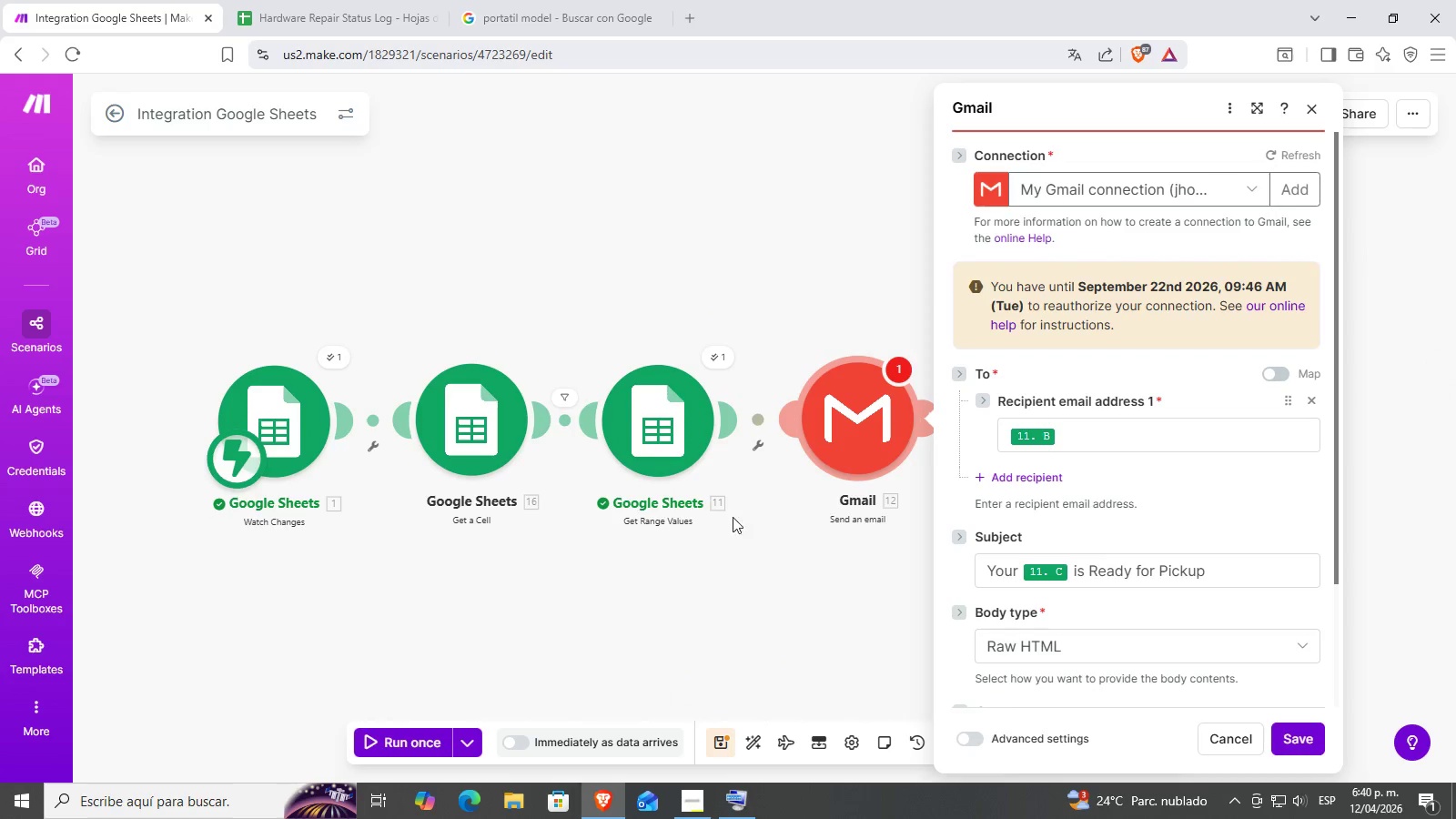 
left_click([661, 410])
 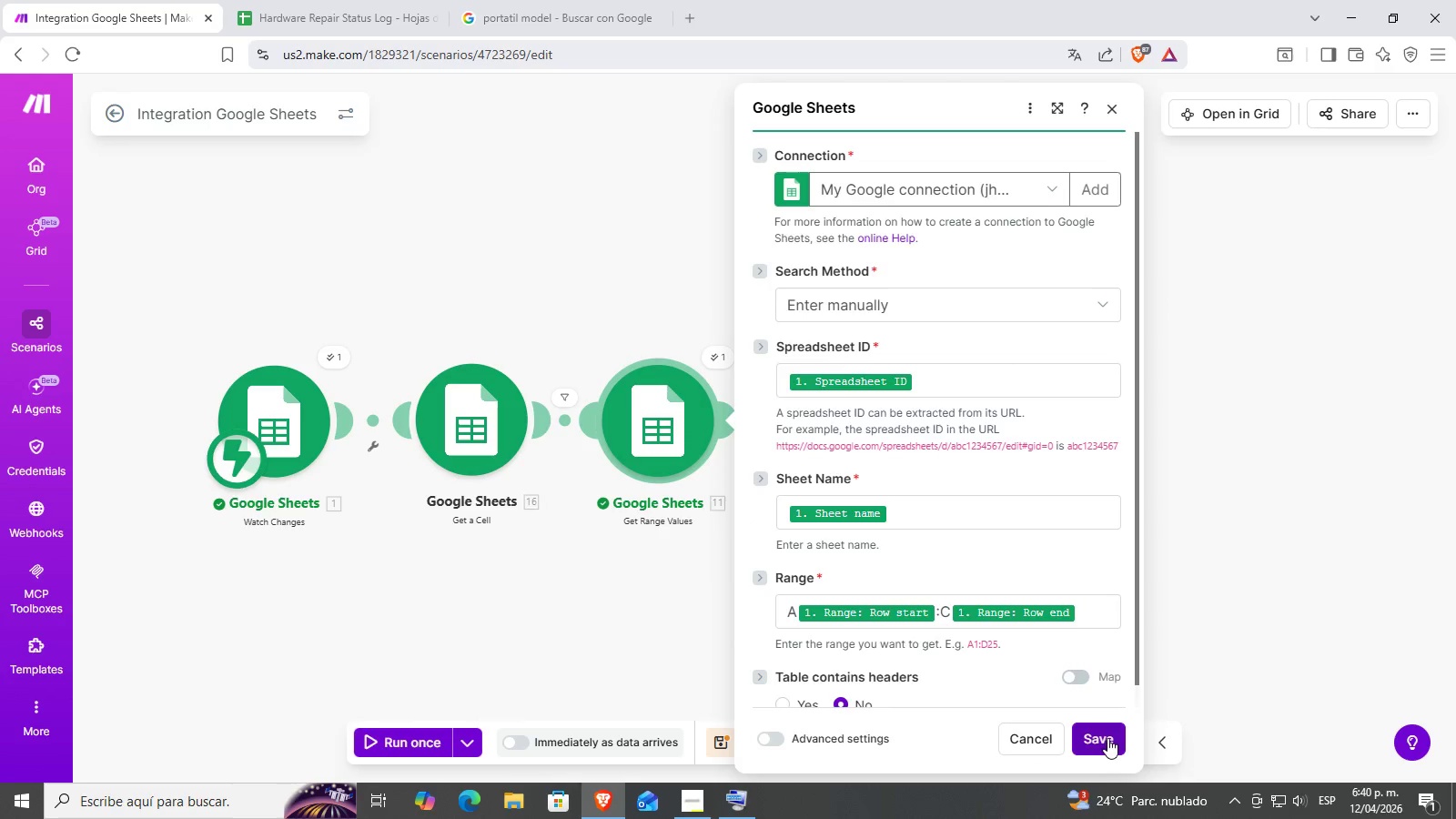 
left_click([858, 421])
 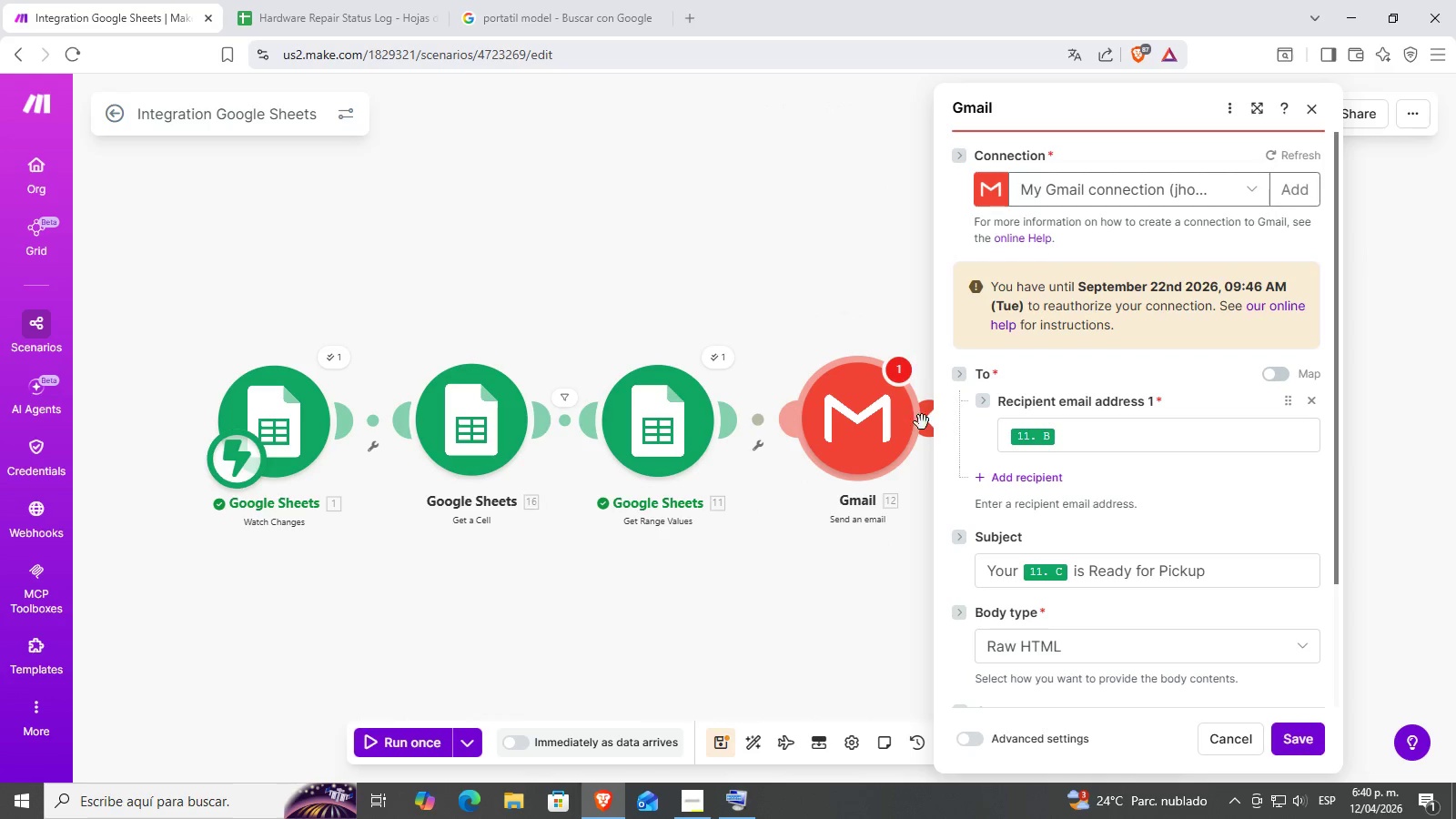 
scroll: coordinate [1168, 482], scroll_direction: down, amount: 3.0
 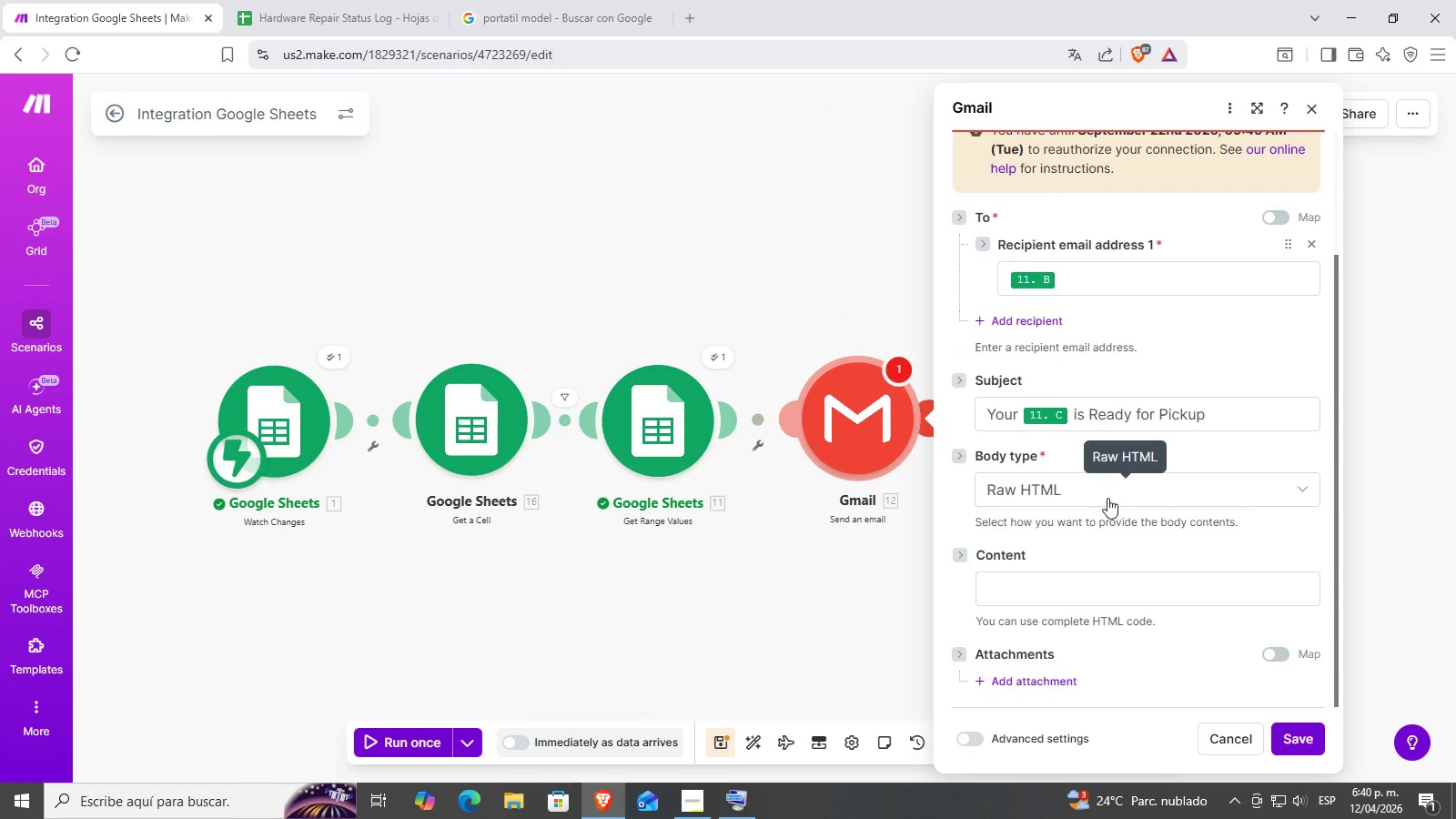 
left_click([1109, 496])
 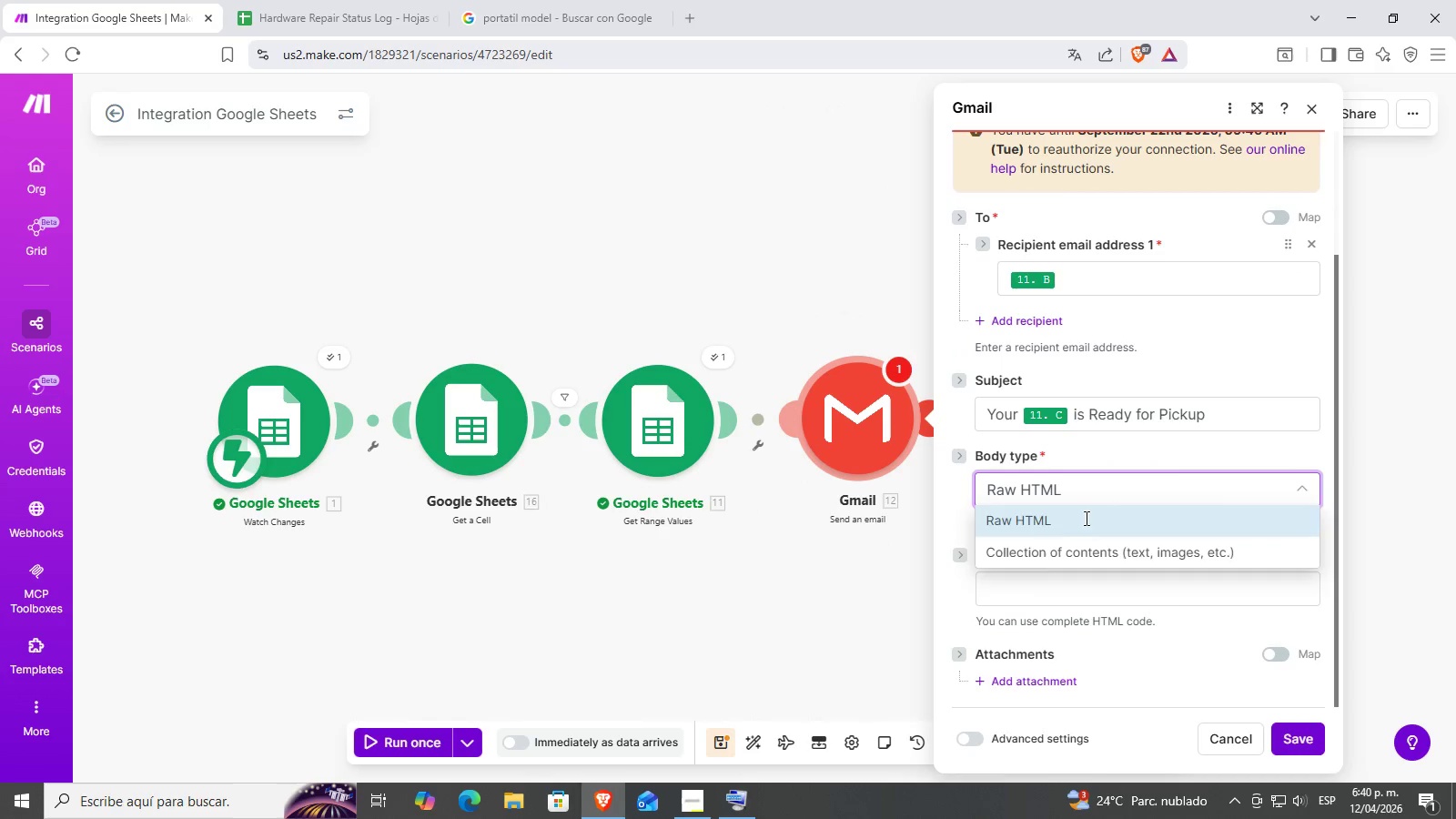 
double_click([1079, 595])
 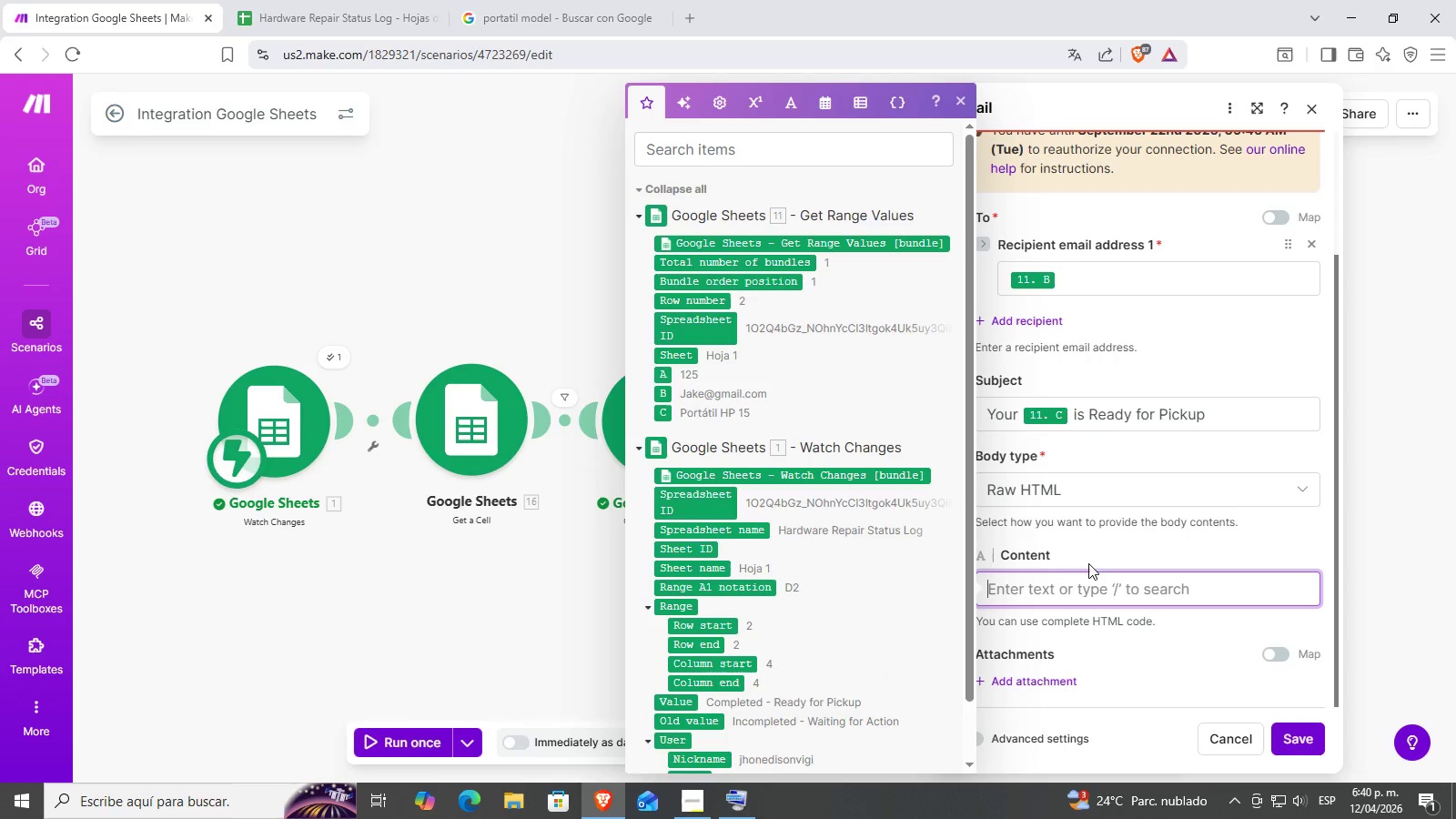 
scroll: coordinate [1091, 561], scroll_direction: down, amount: 2.0
 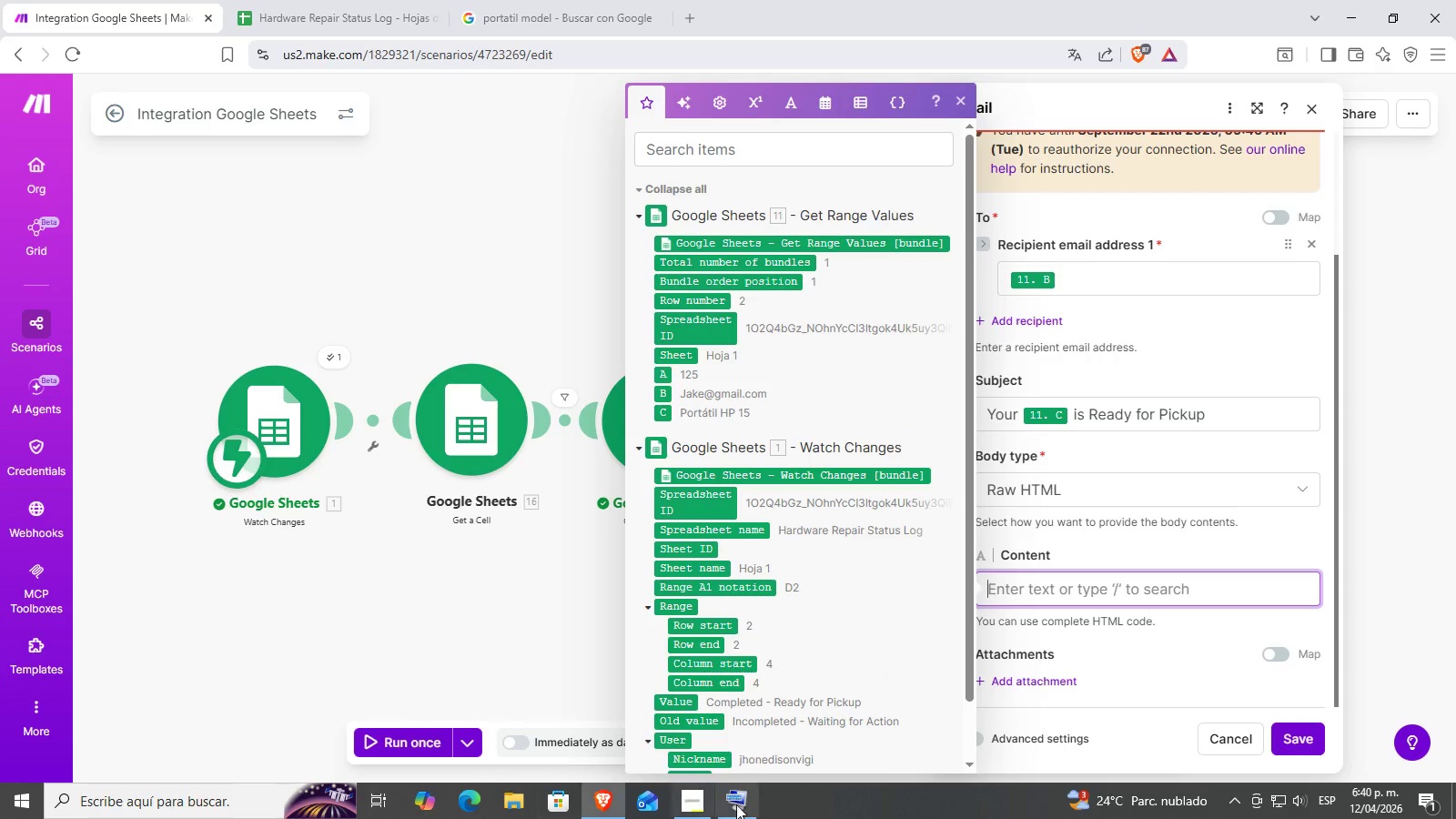 
left_click([726, 804])
 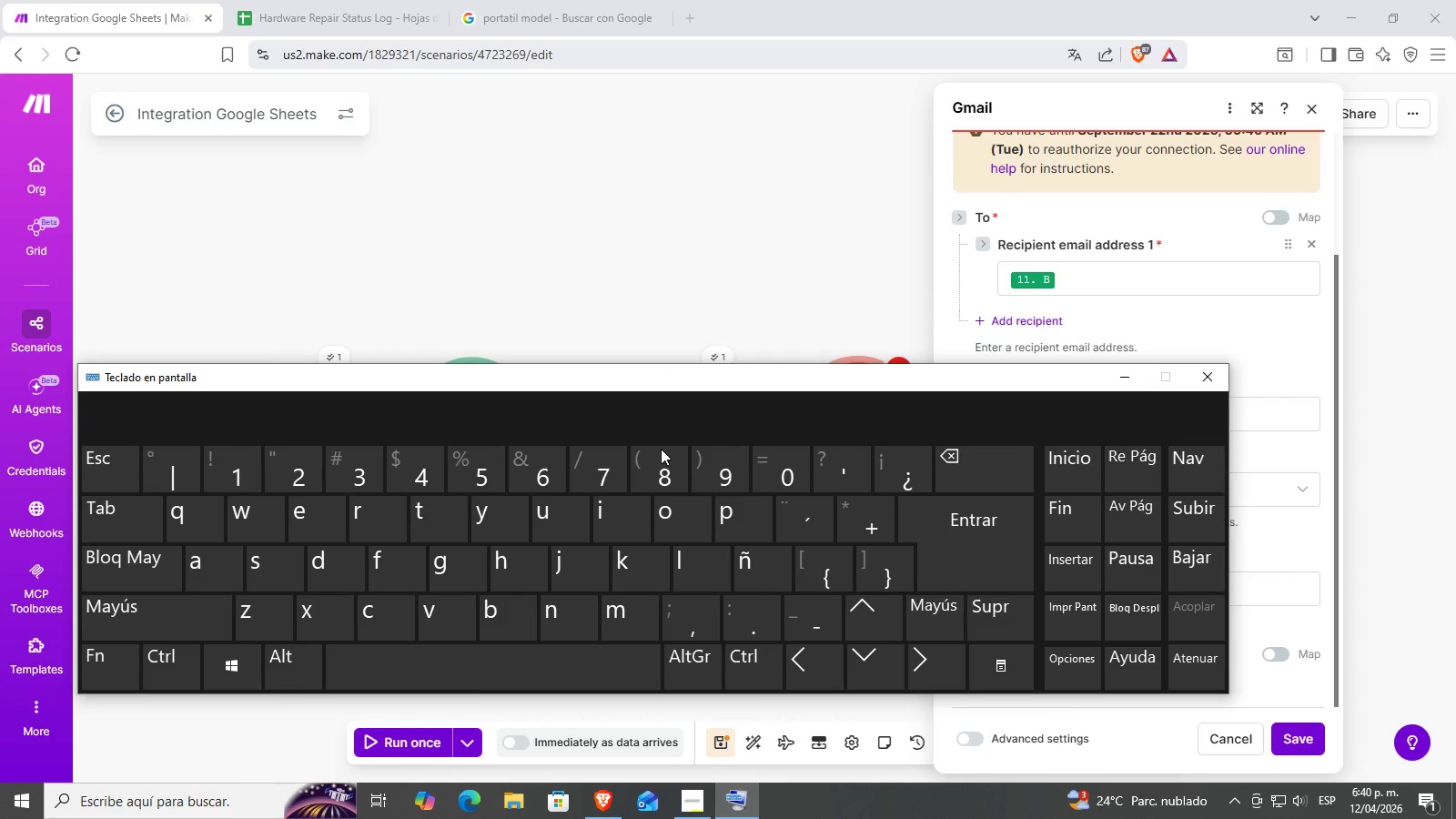 
wait(10.92)
 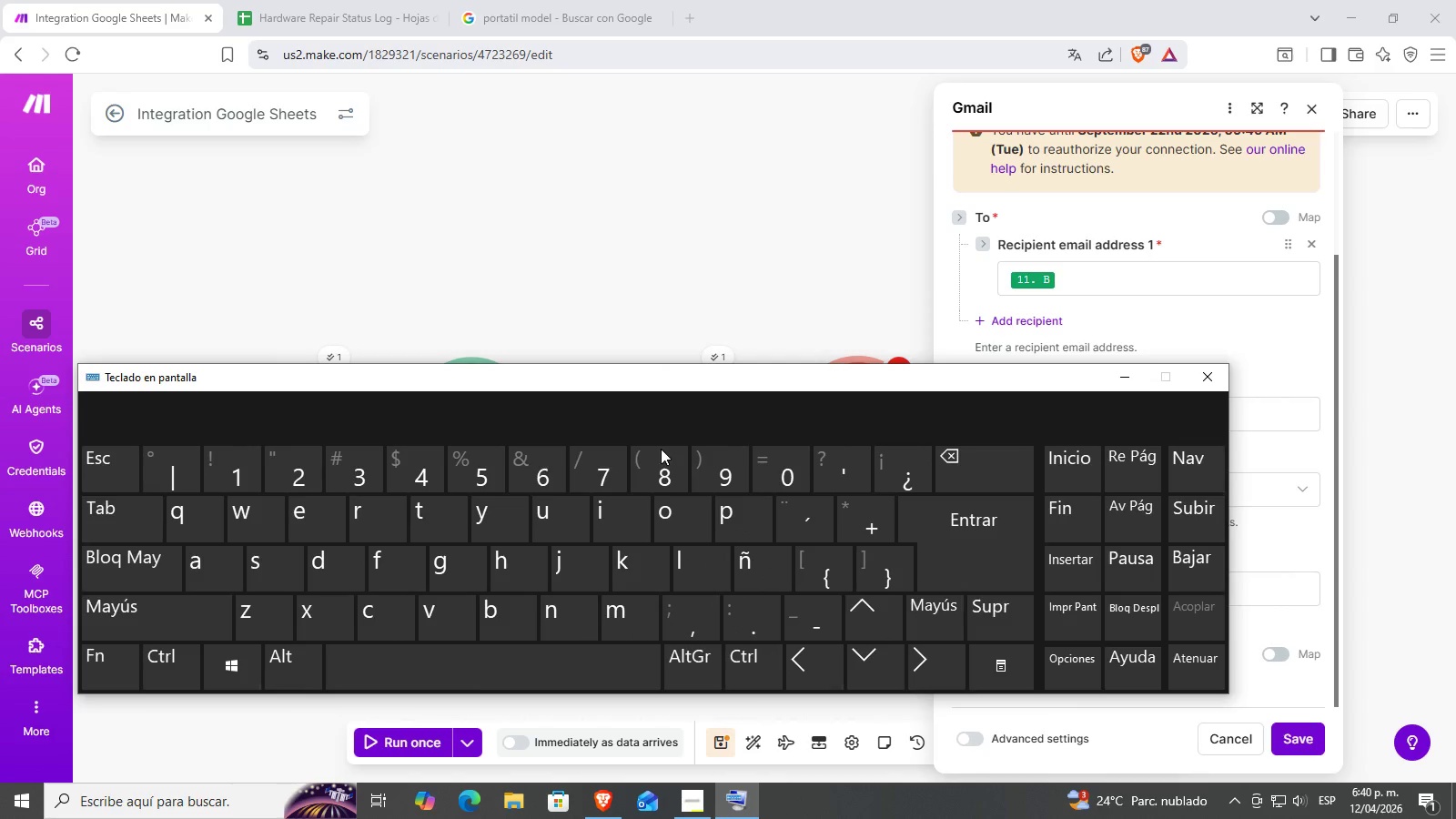 
left_click([1330, 801])
 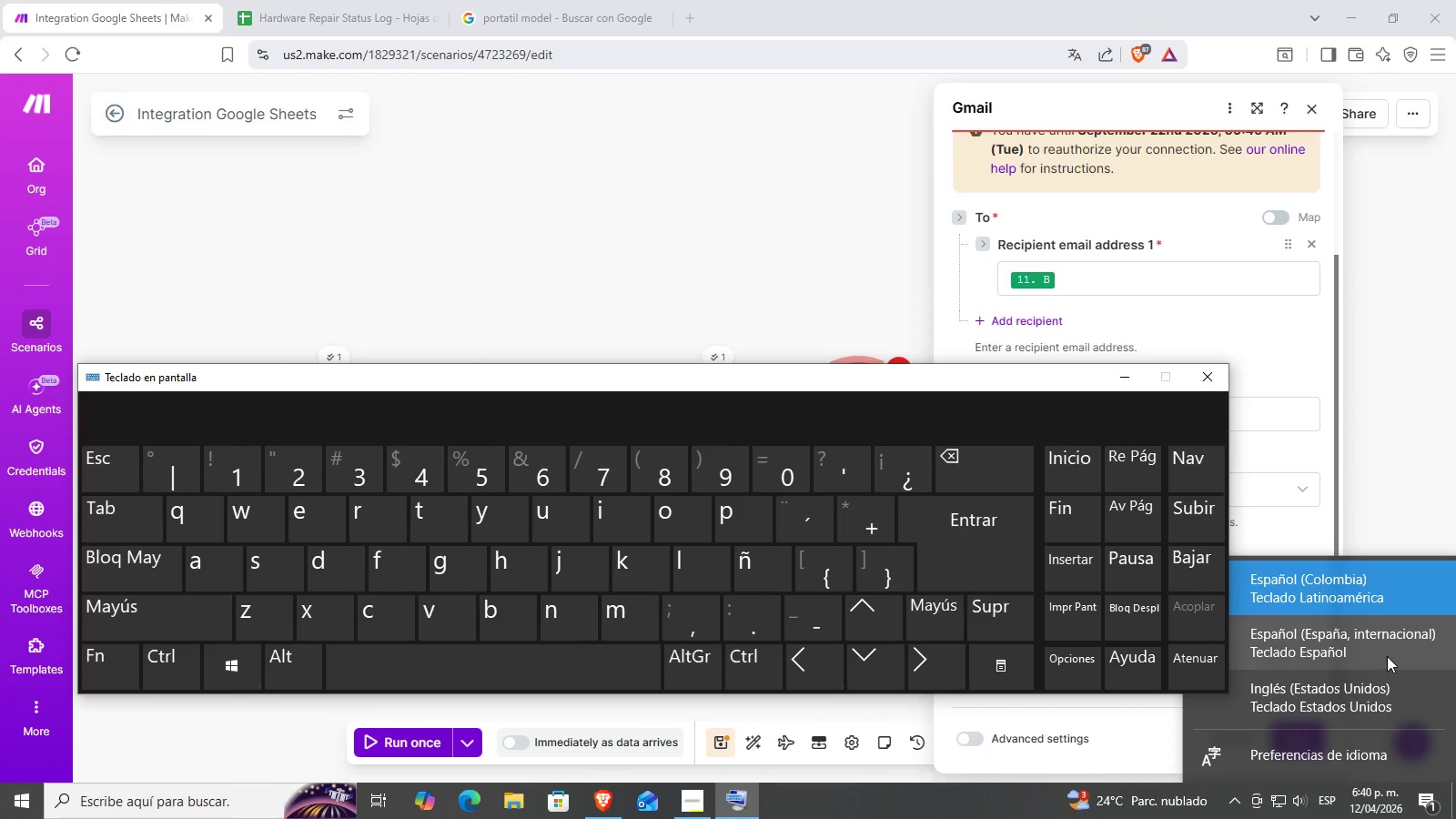 
left_click([1382, 649])
 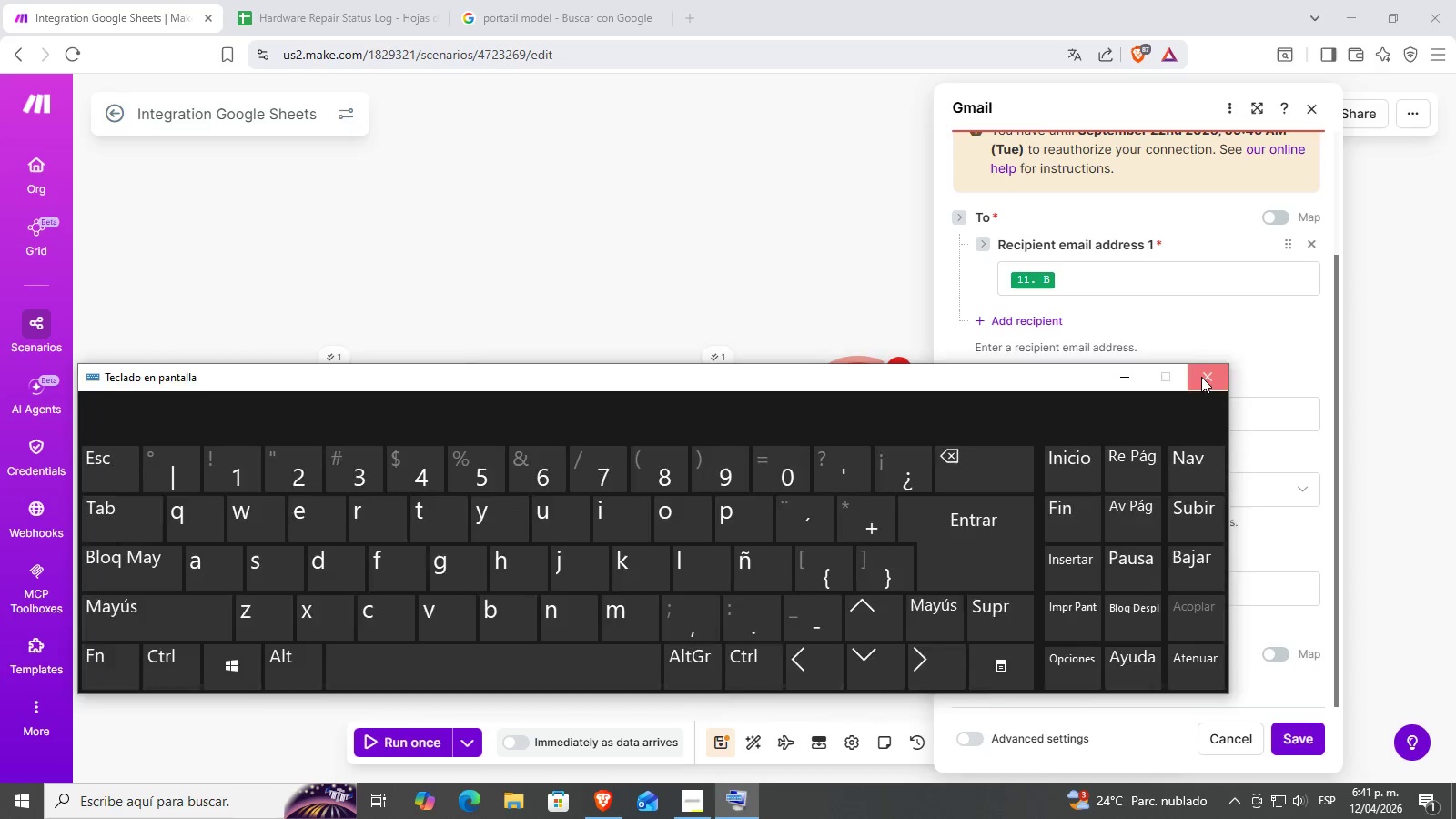 
left_click([160, 818])
 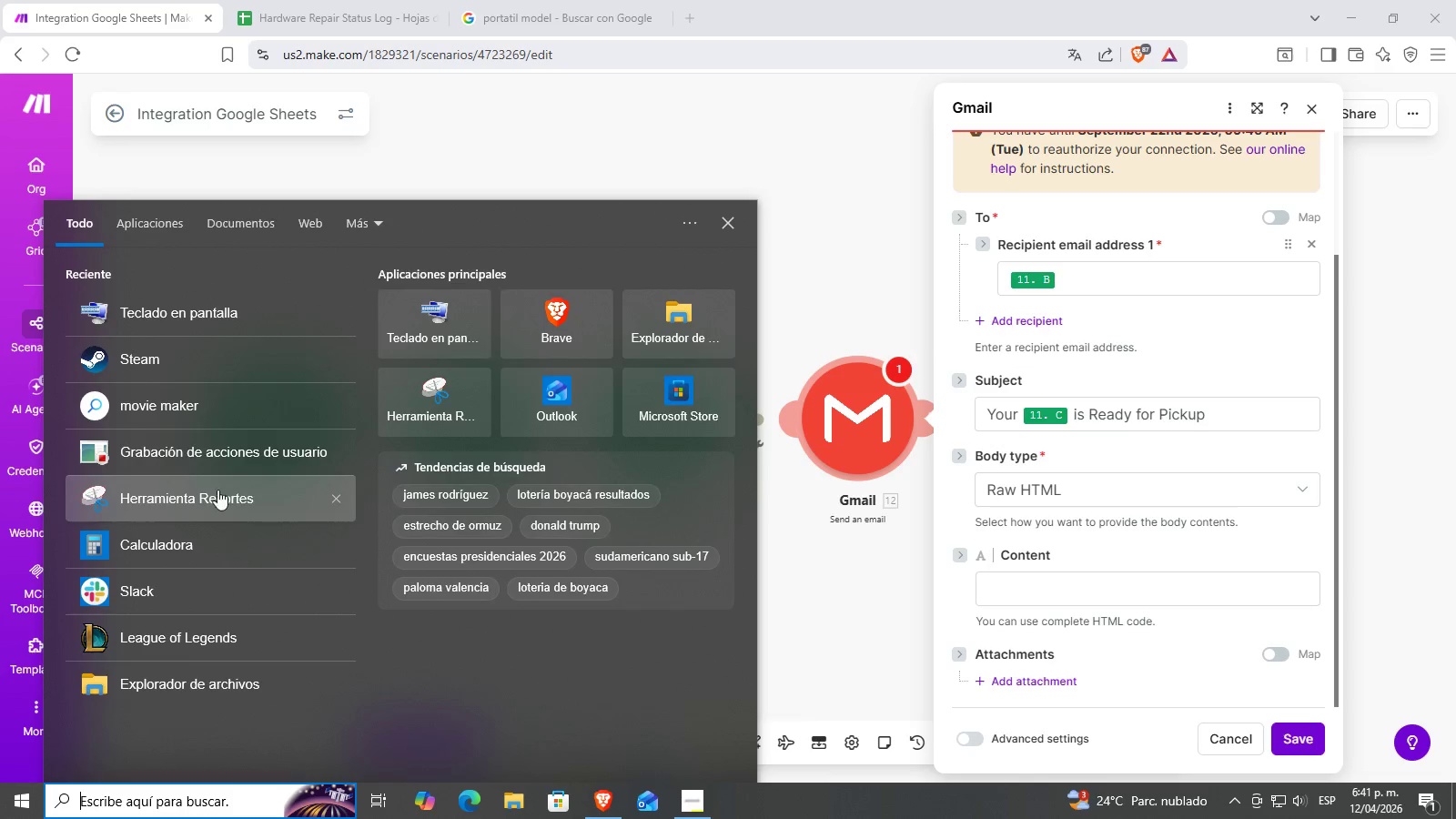 
left_click([210, 320])
 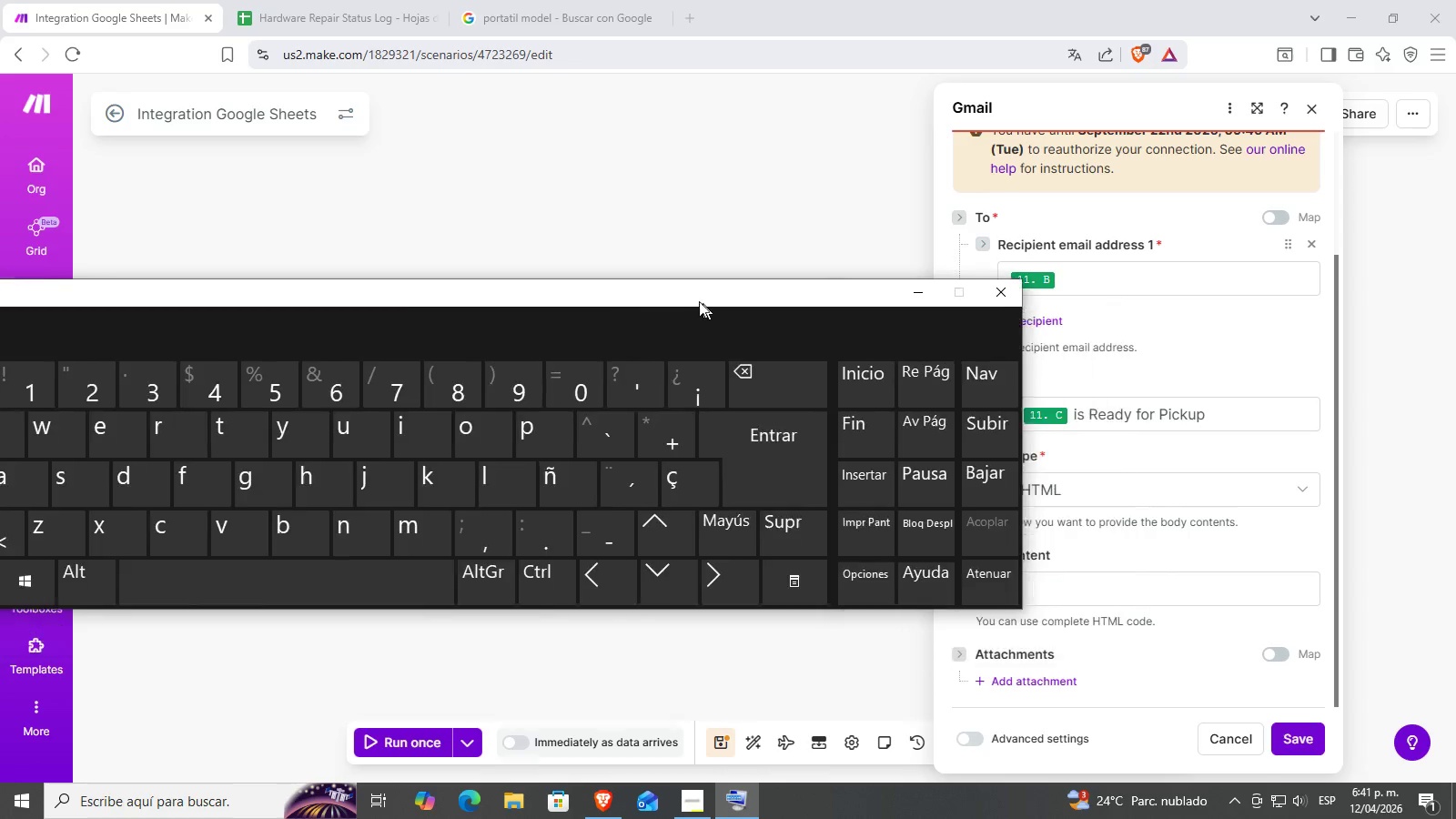 
left_click([1128, 605])
 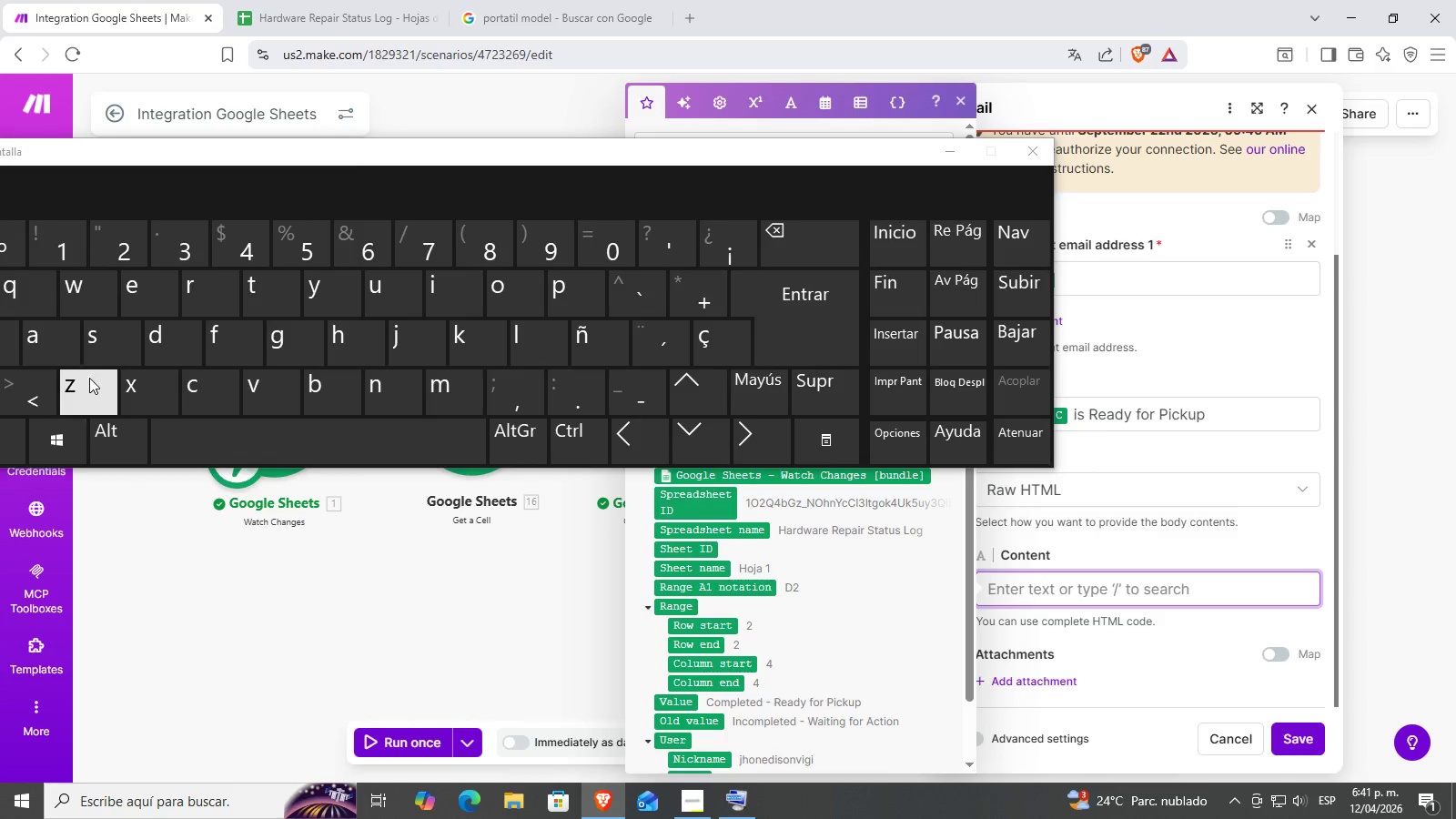 
key(Break)
 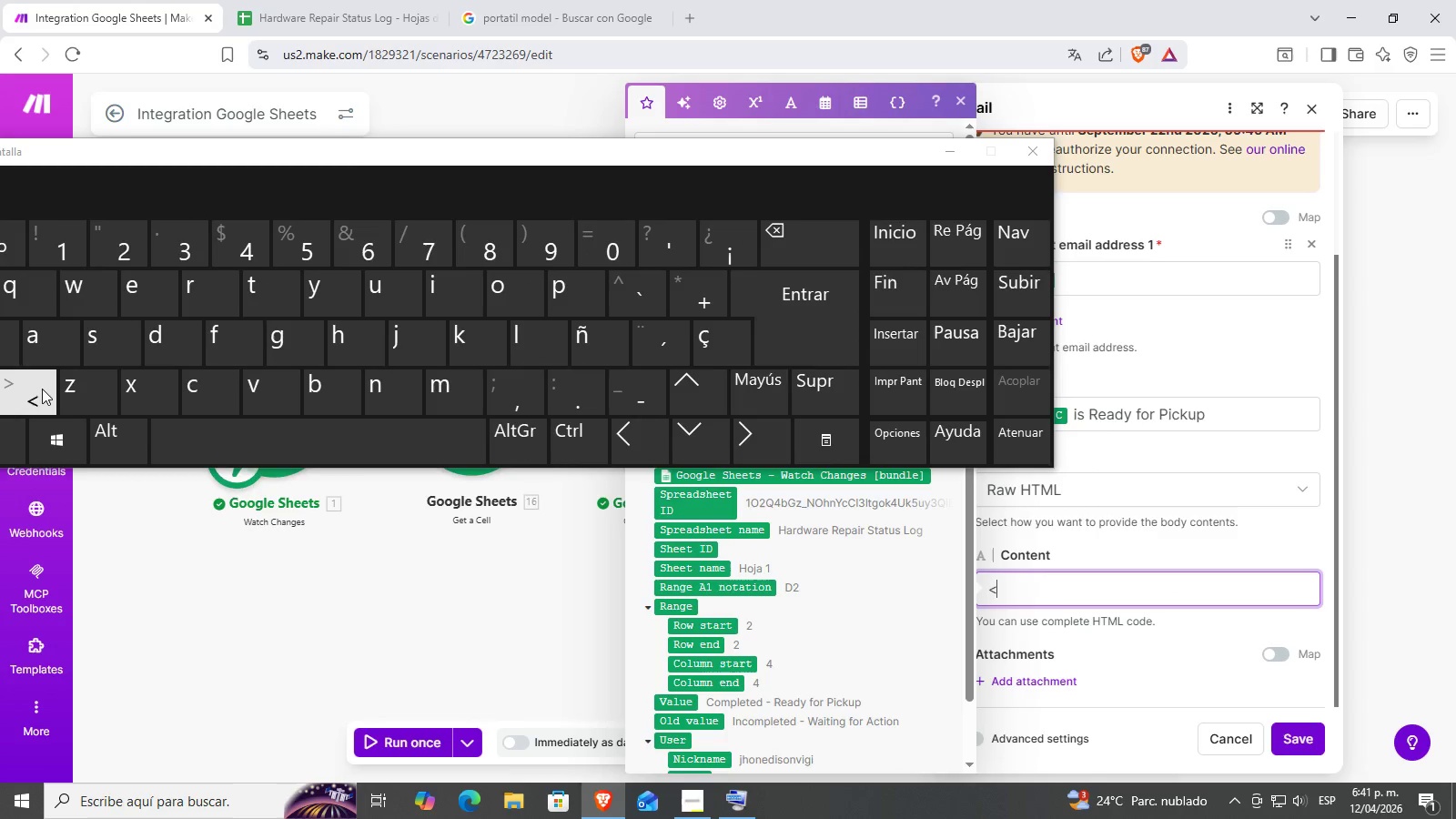 
key(Shift+Break)
 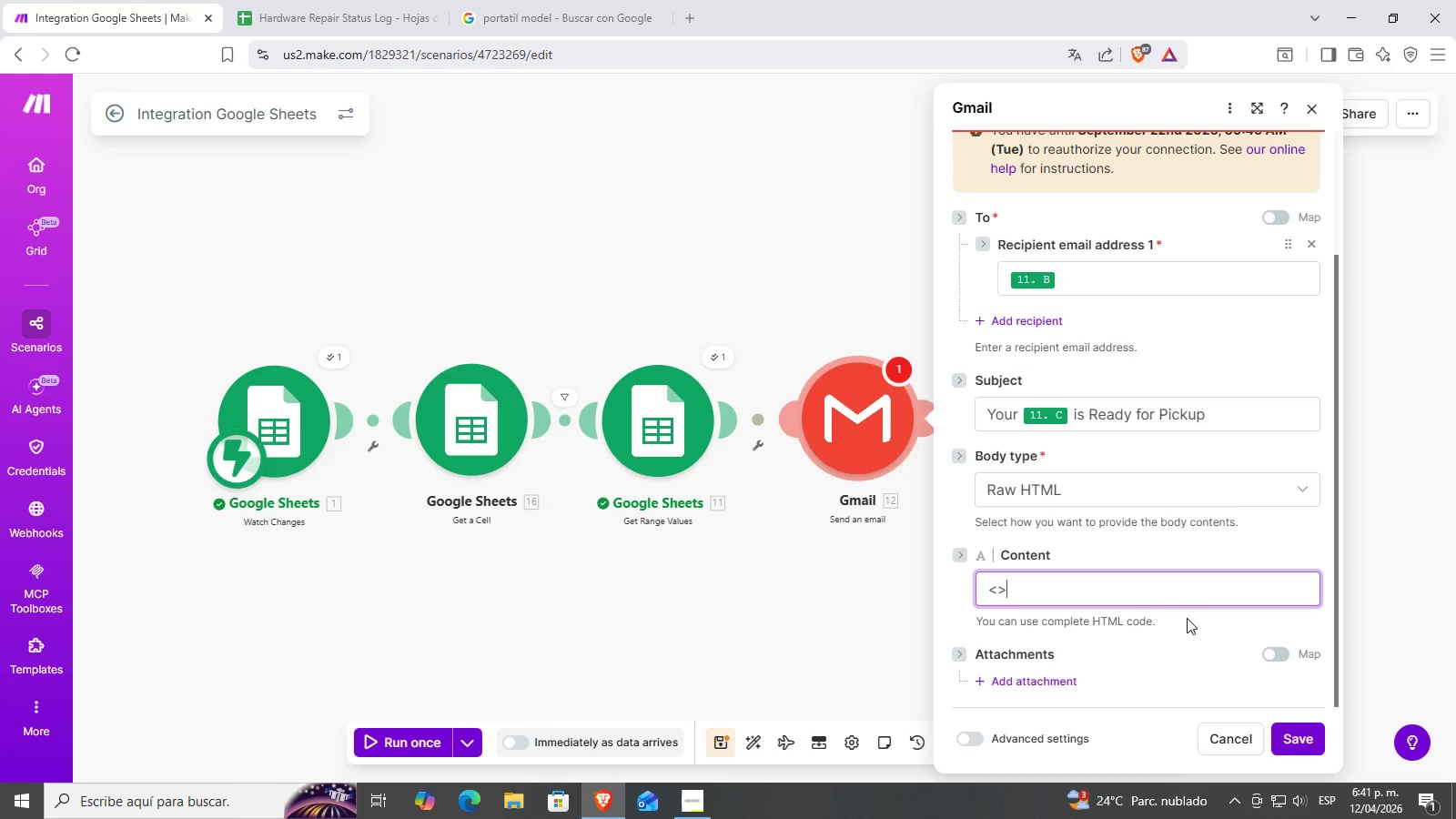 
left_click_drag(start_coordinate=[1019, 585], to_coordinate=[931, 588])
 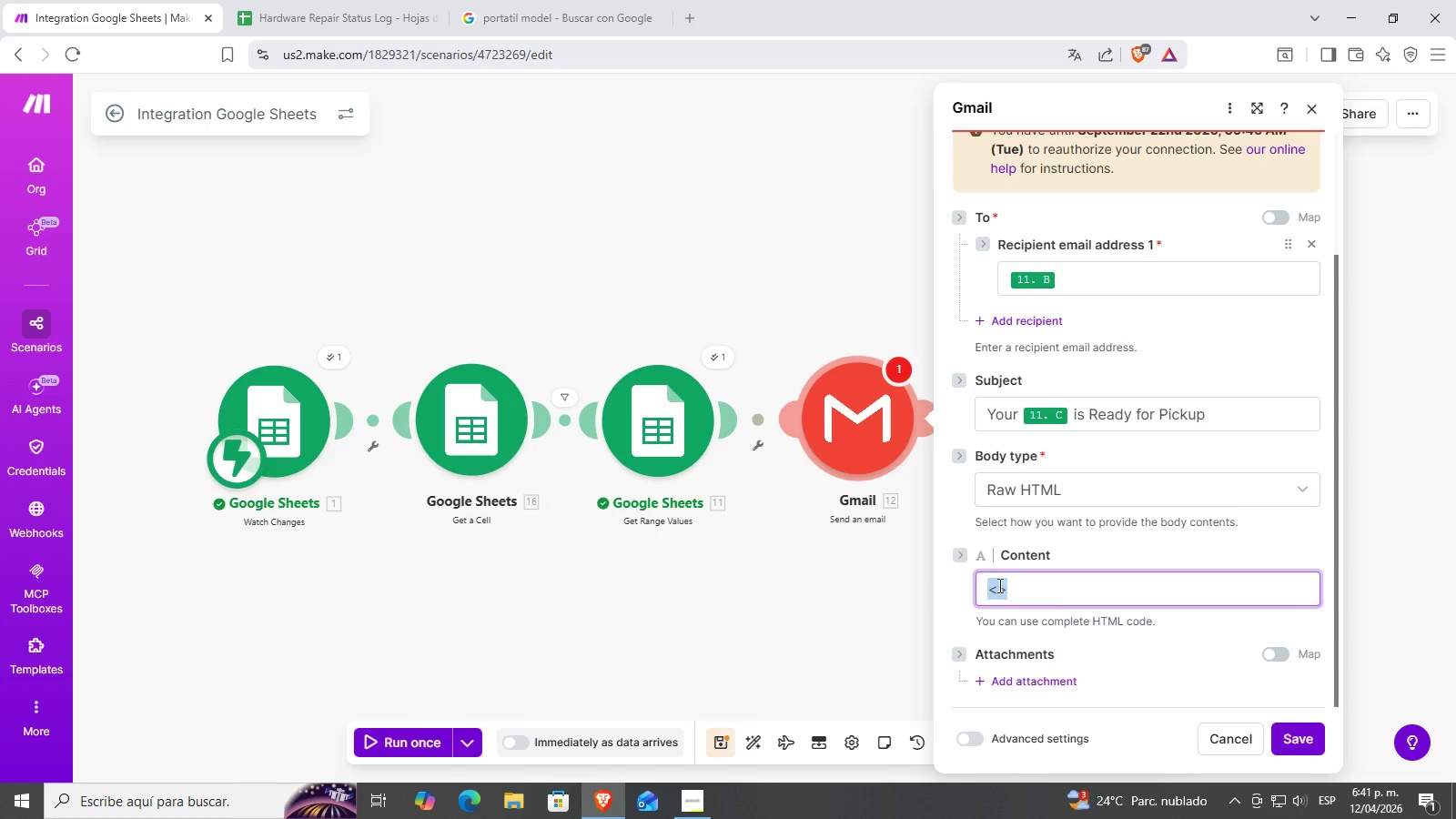 
key(Control+ControlLeft)
 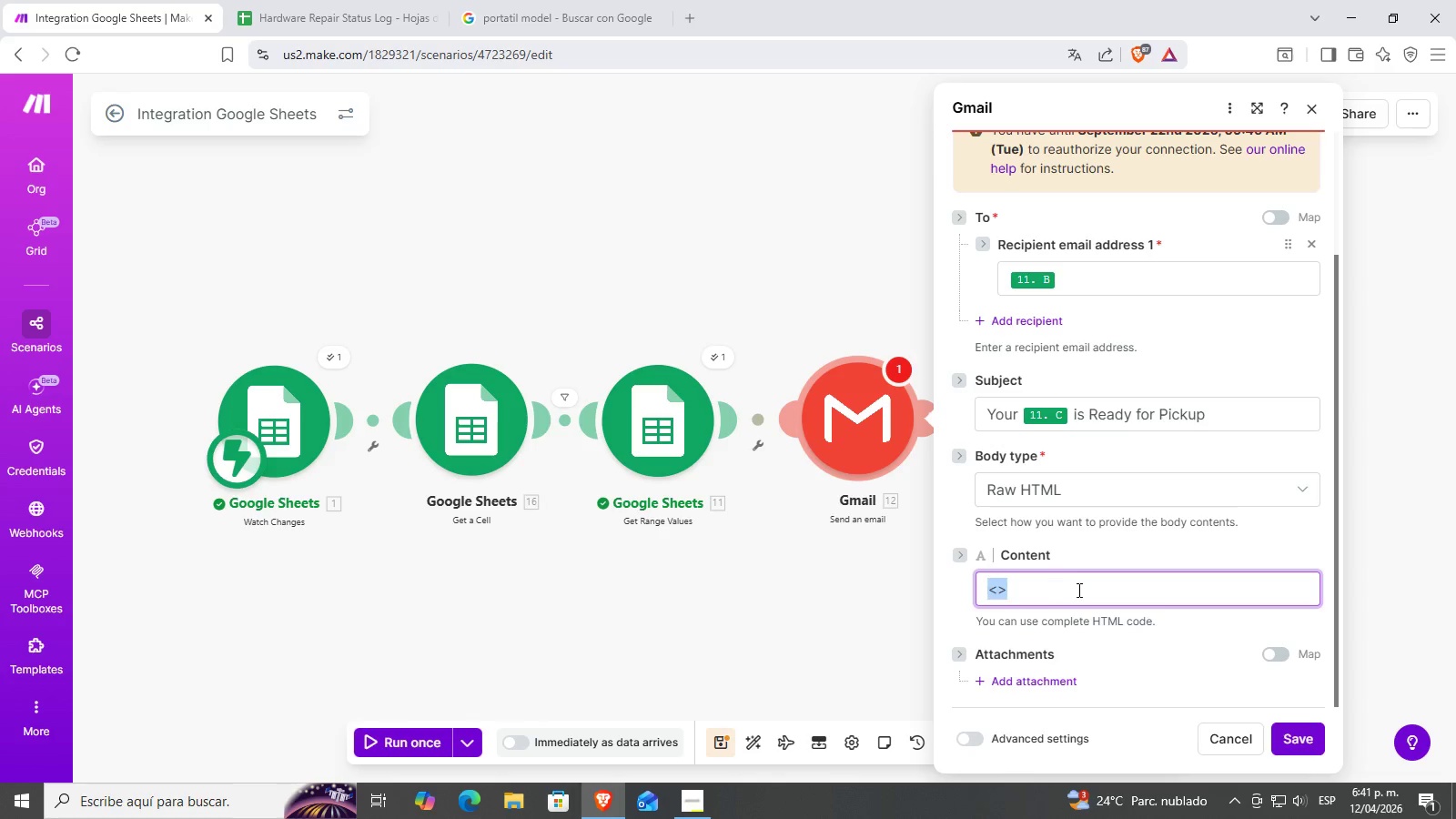 
key(Control+C)
 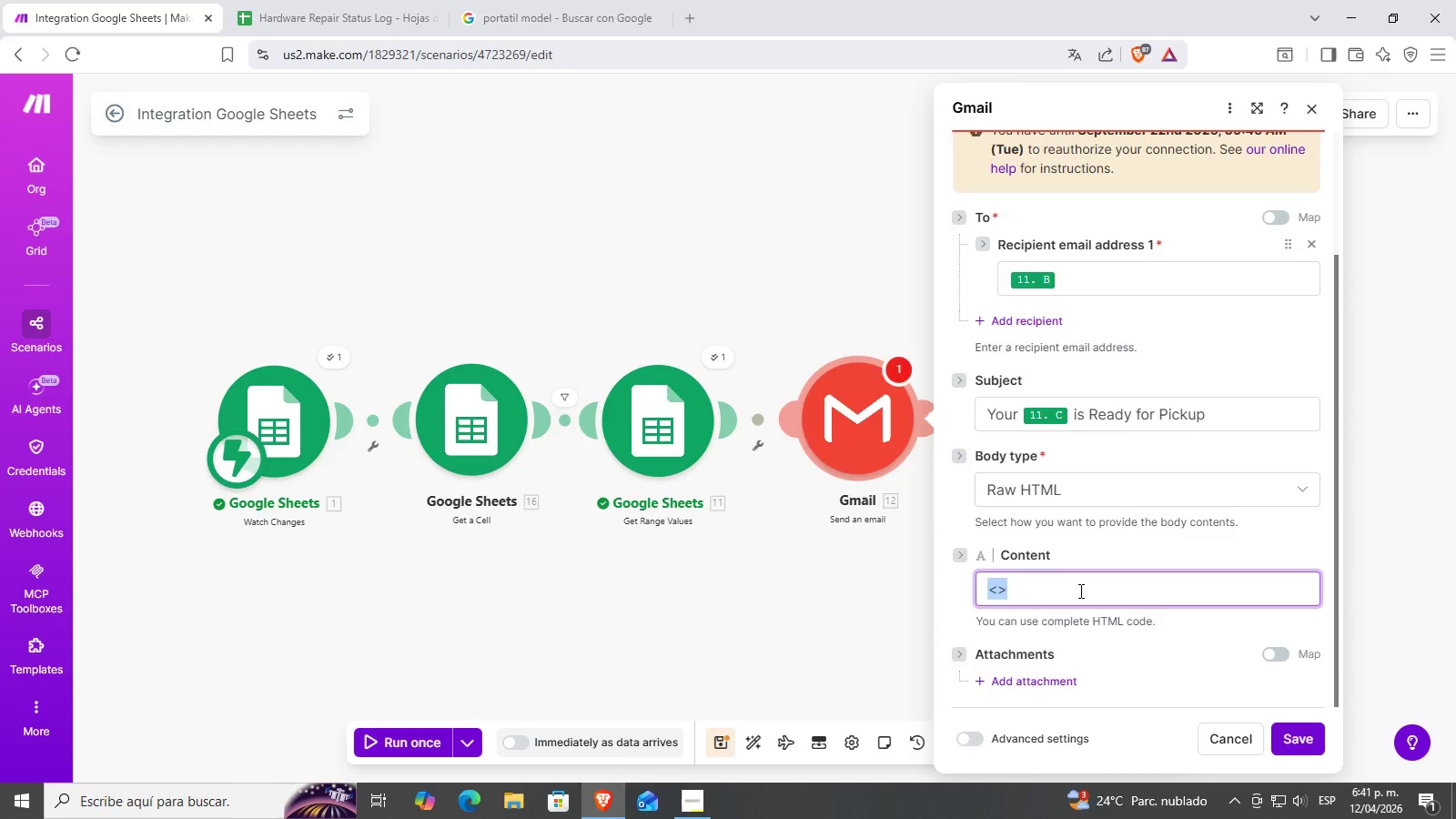 
left_click([1079, 591])
 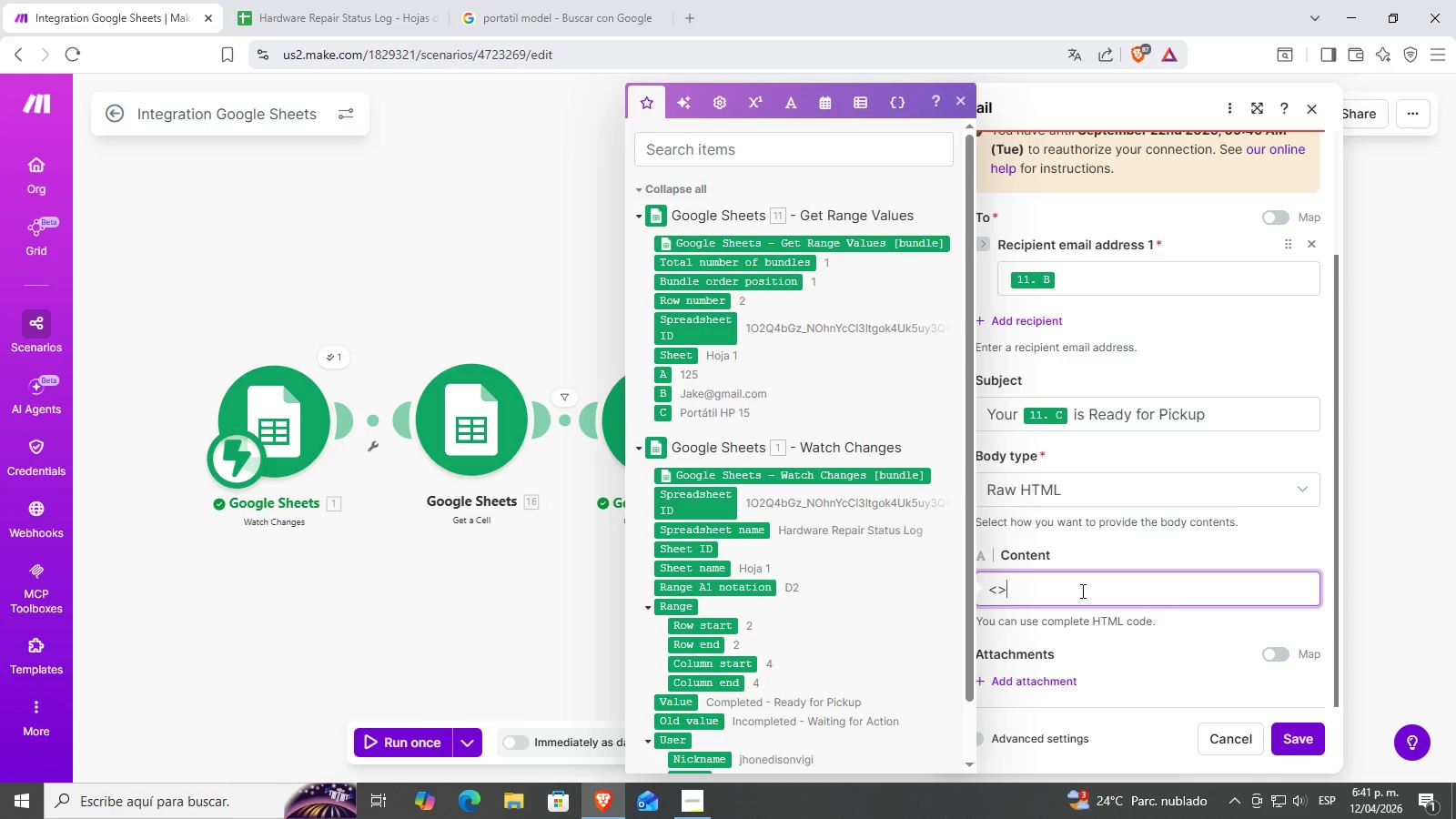 
key(ArrowLeft)
 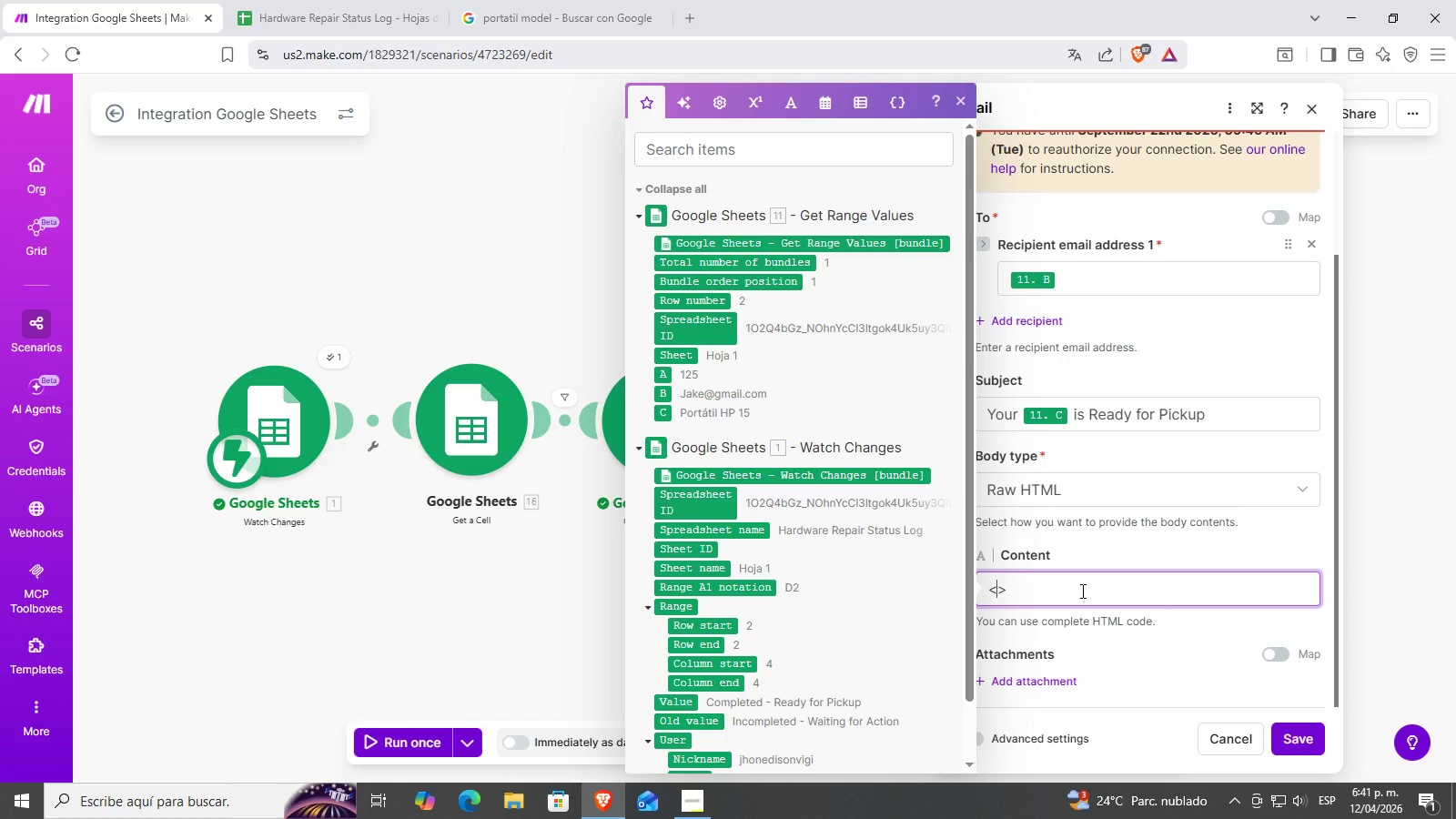 
key(O)
 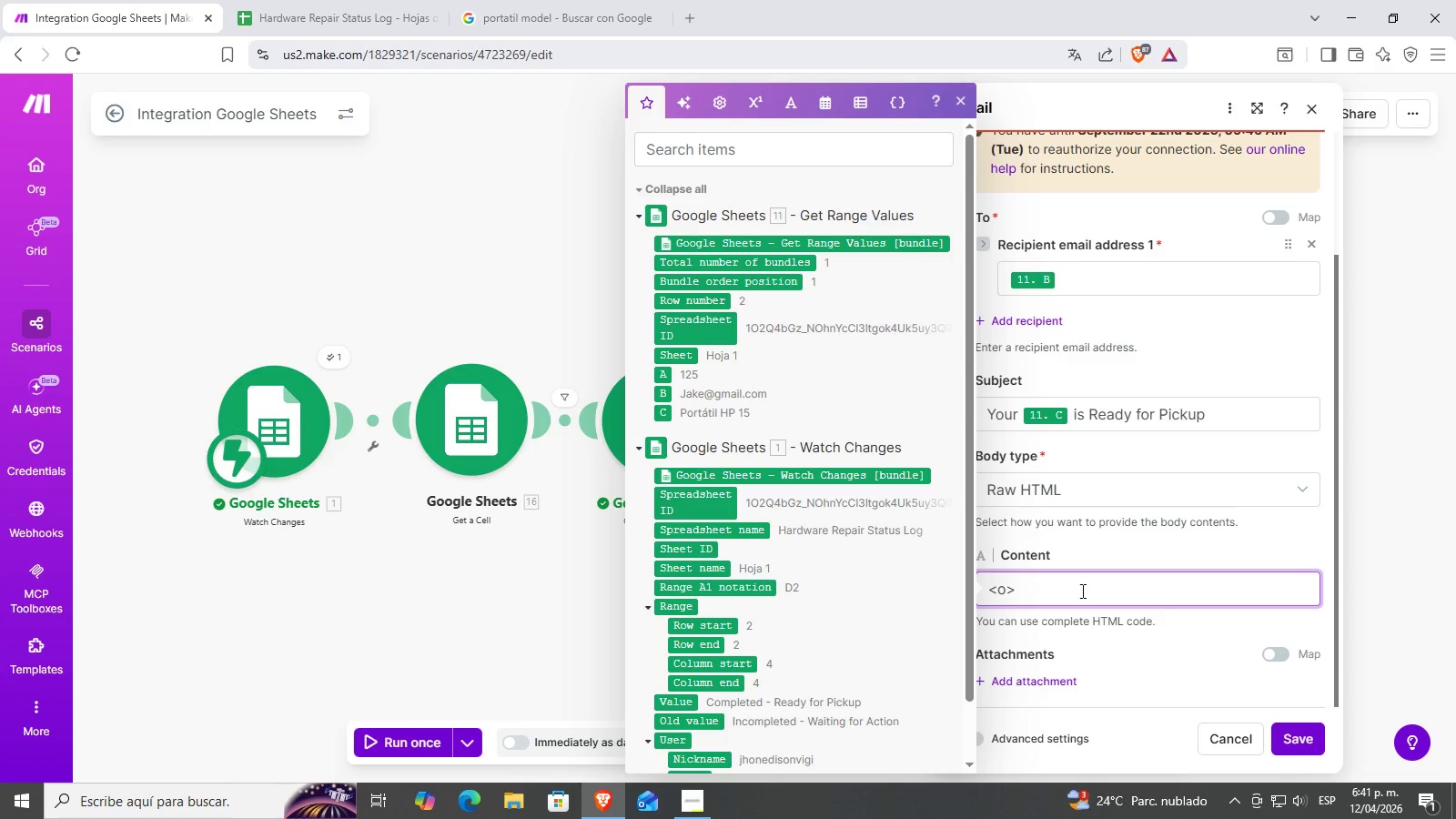 
key(Backspace)
 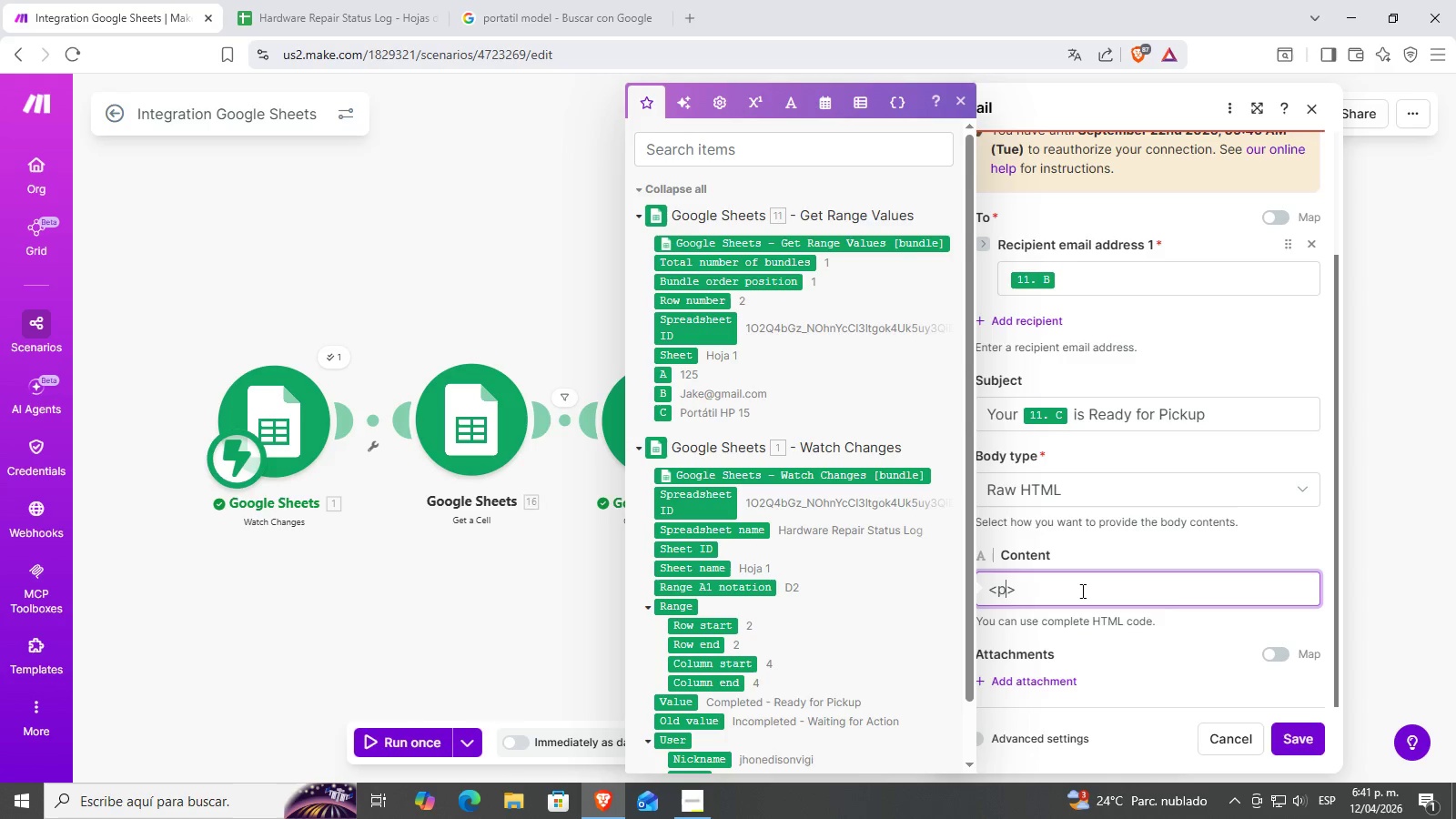 
key(P)
 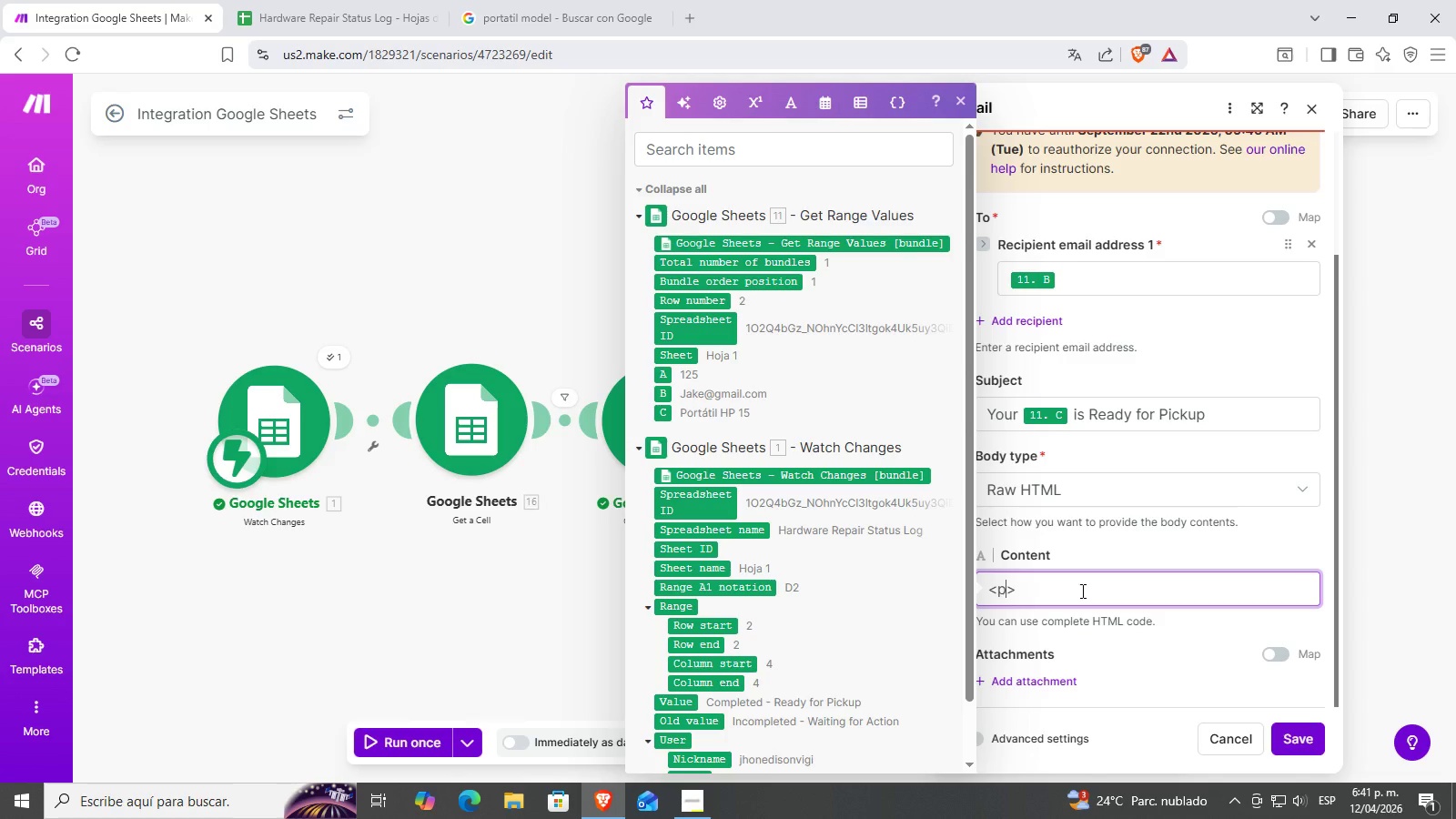 
left_click([1081, 590])
 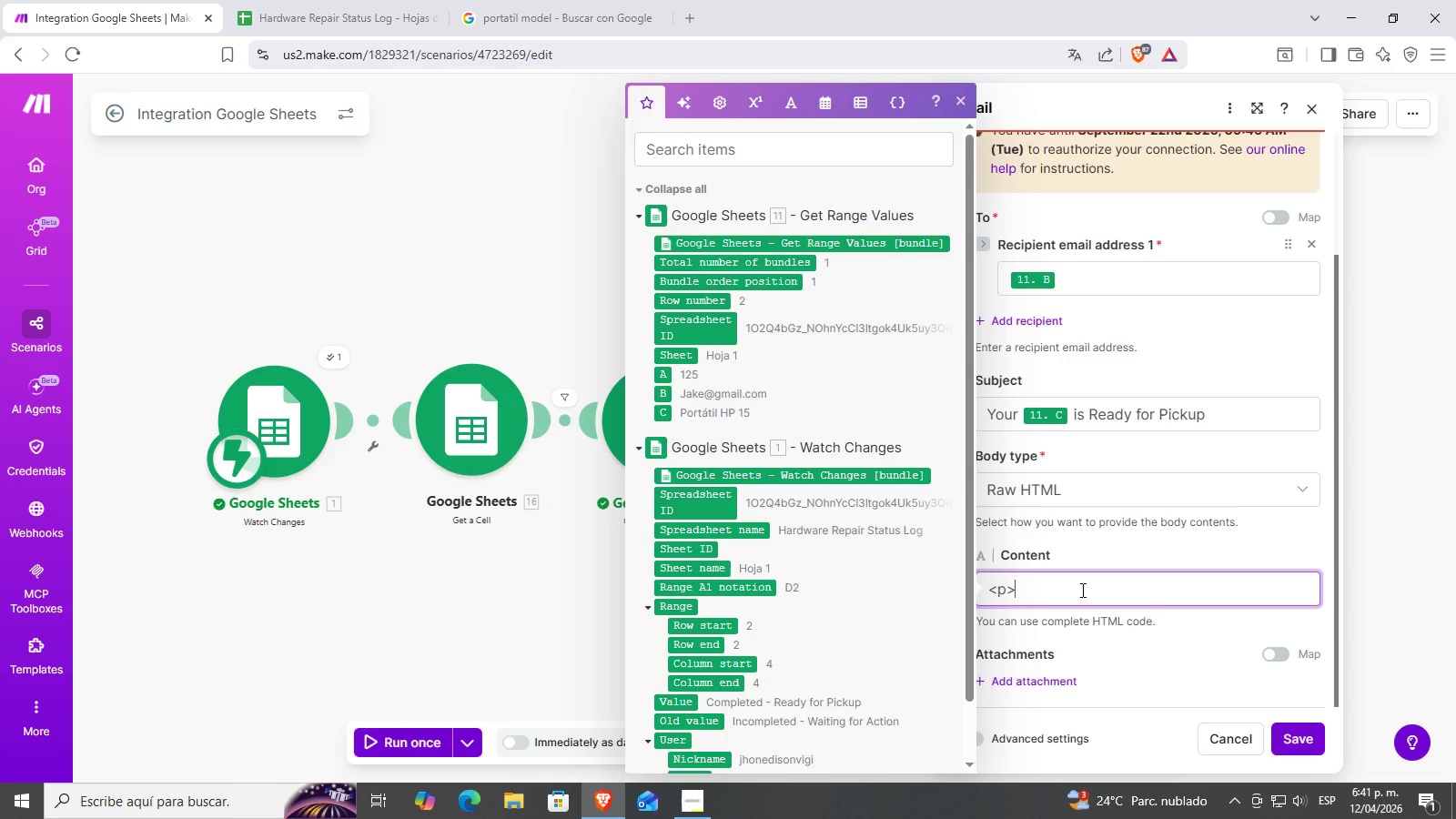 
wait(9.55)
 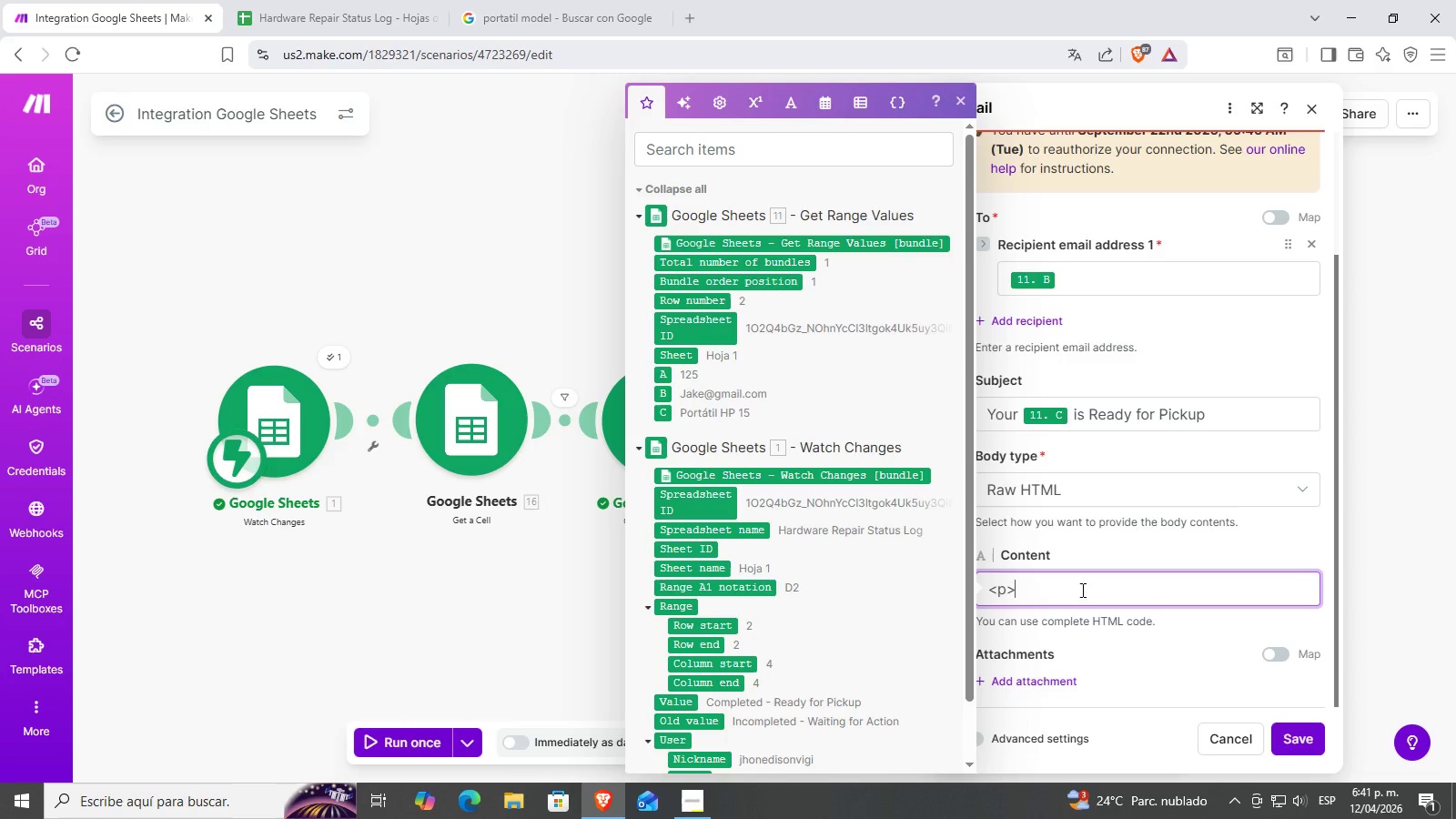 
type(Hello,)
 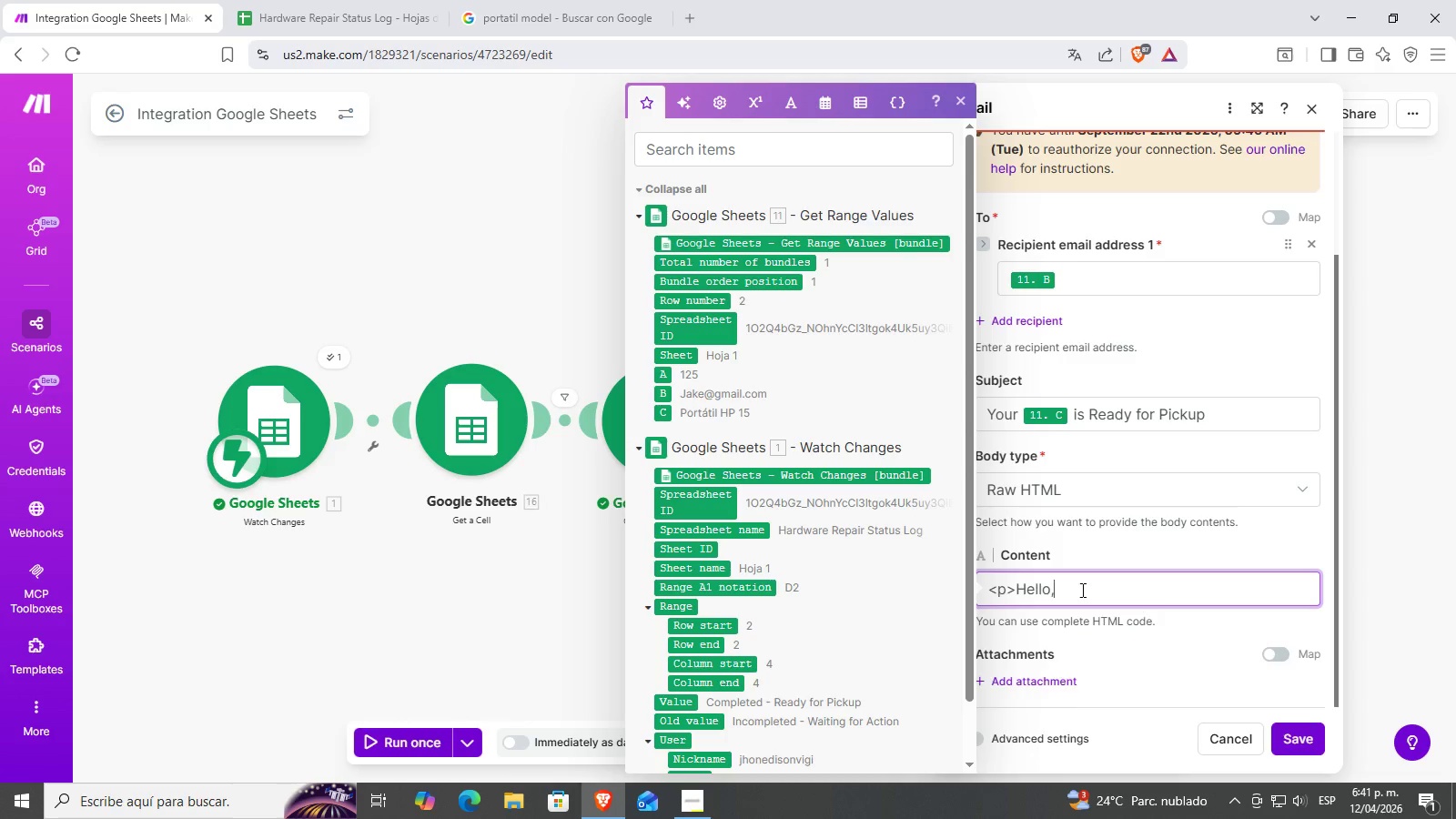 
key(Enter)
 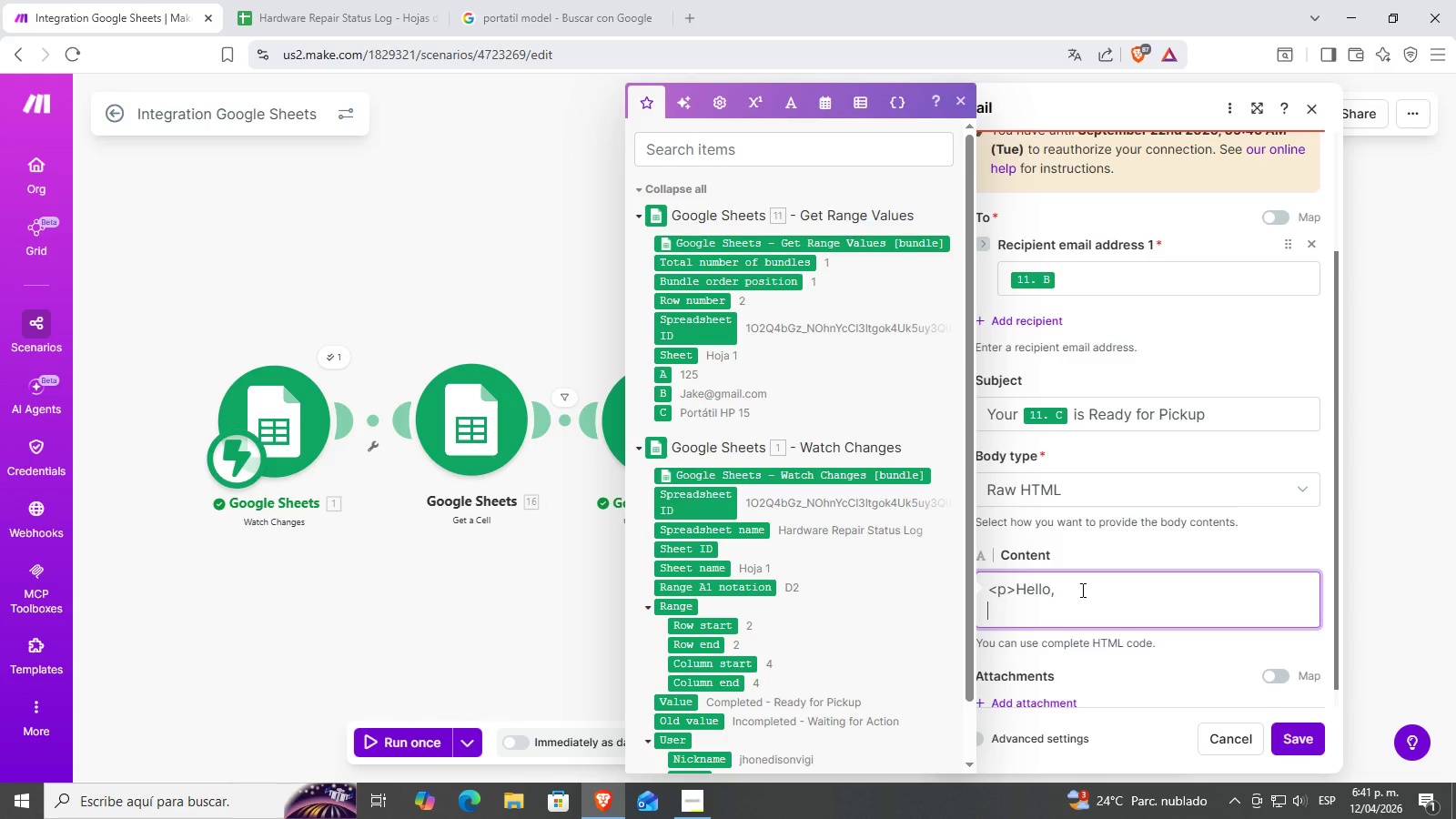 
key(Backspace)
 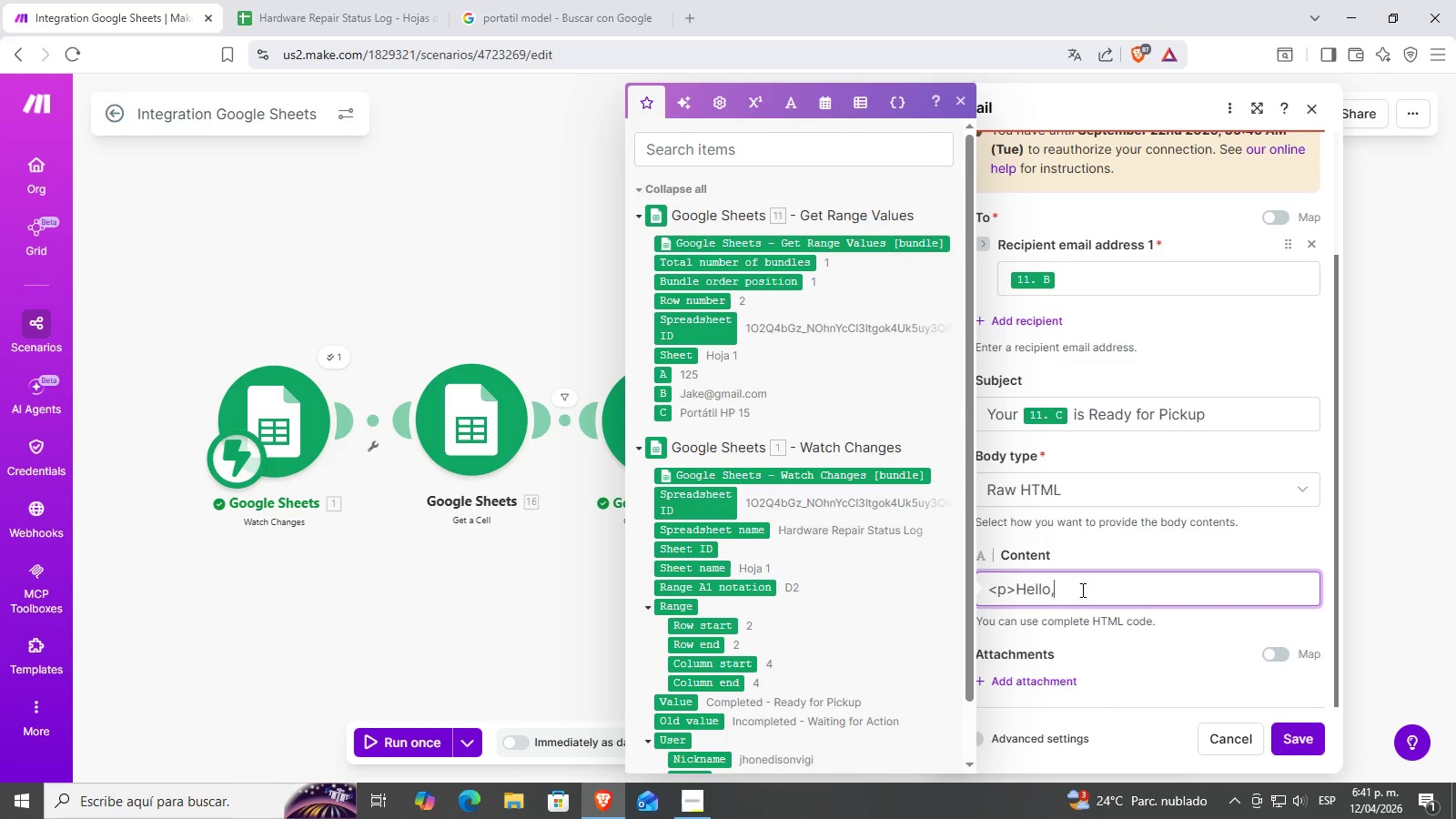 
key(Control+ControlLeft)
 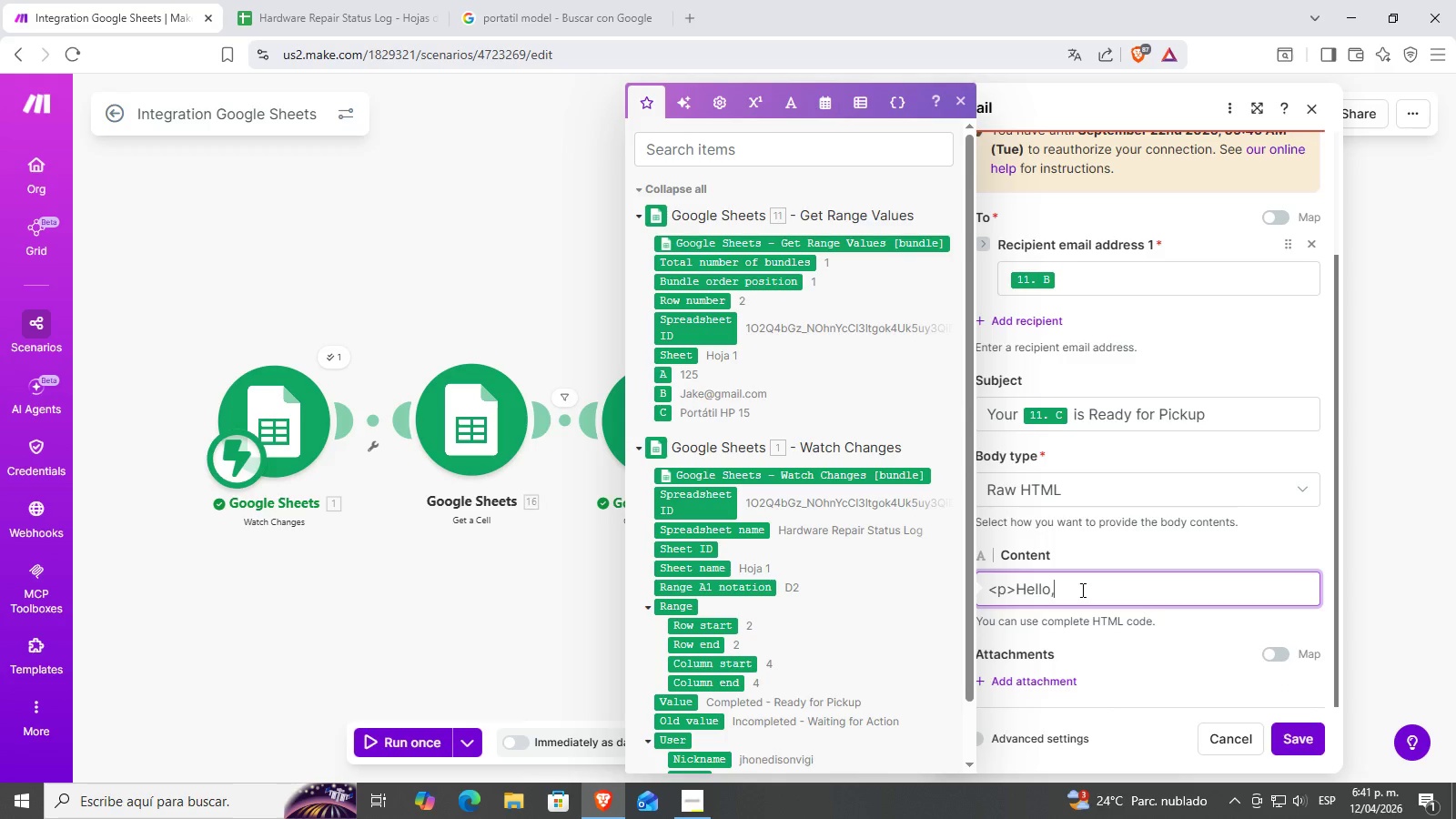 
key(Control+V)
 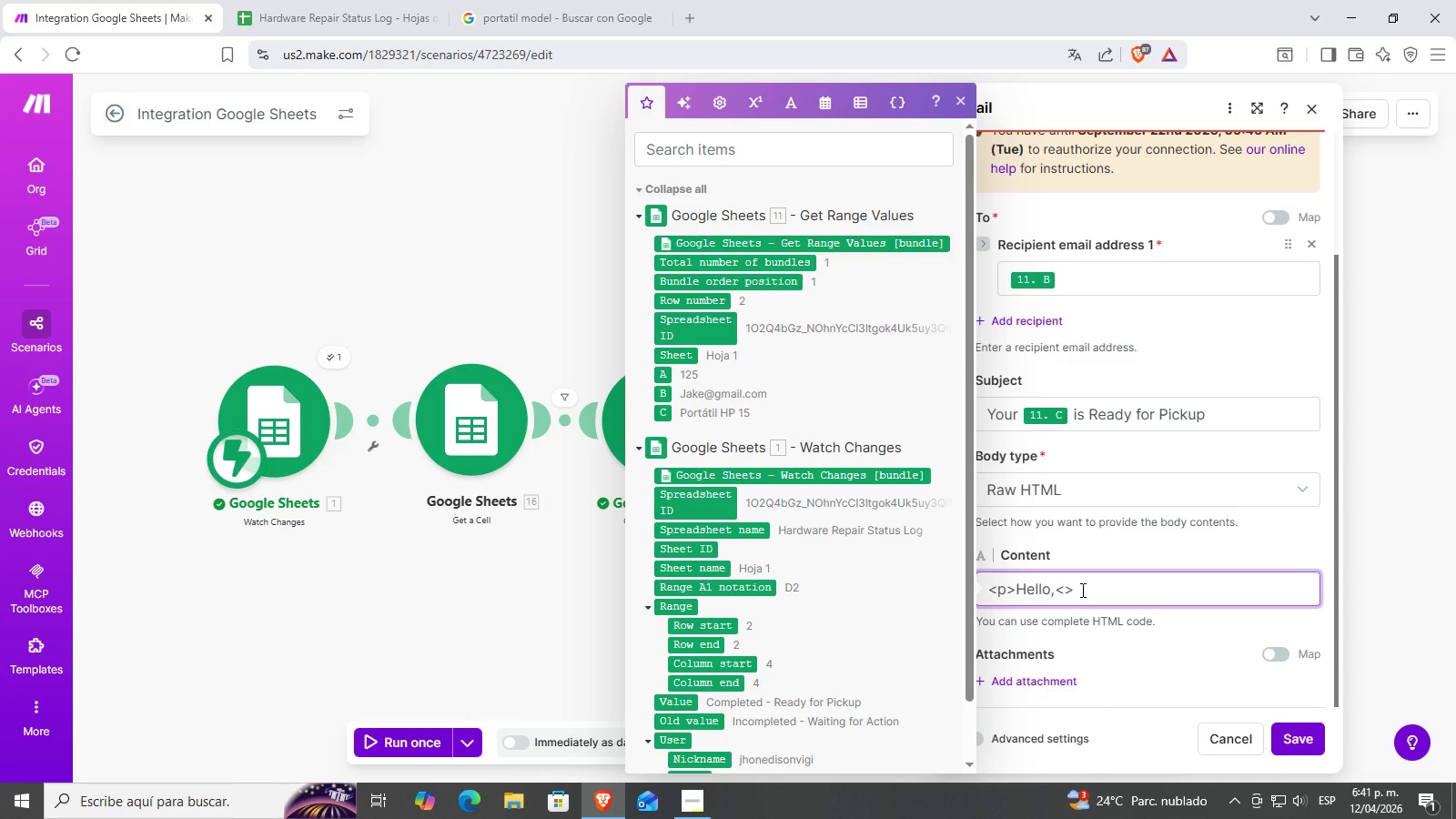 
key(ArrowLeft)
 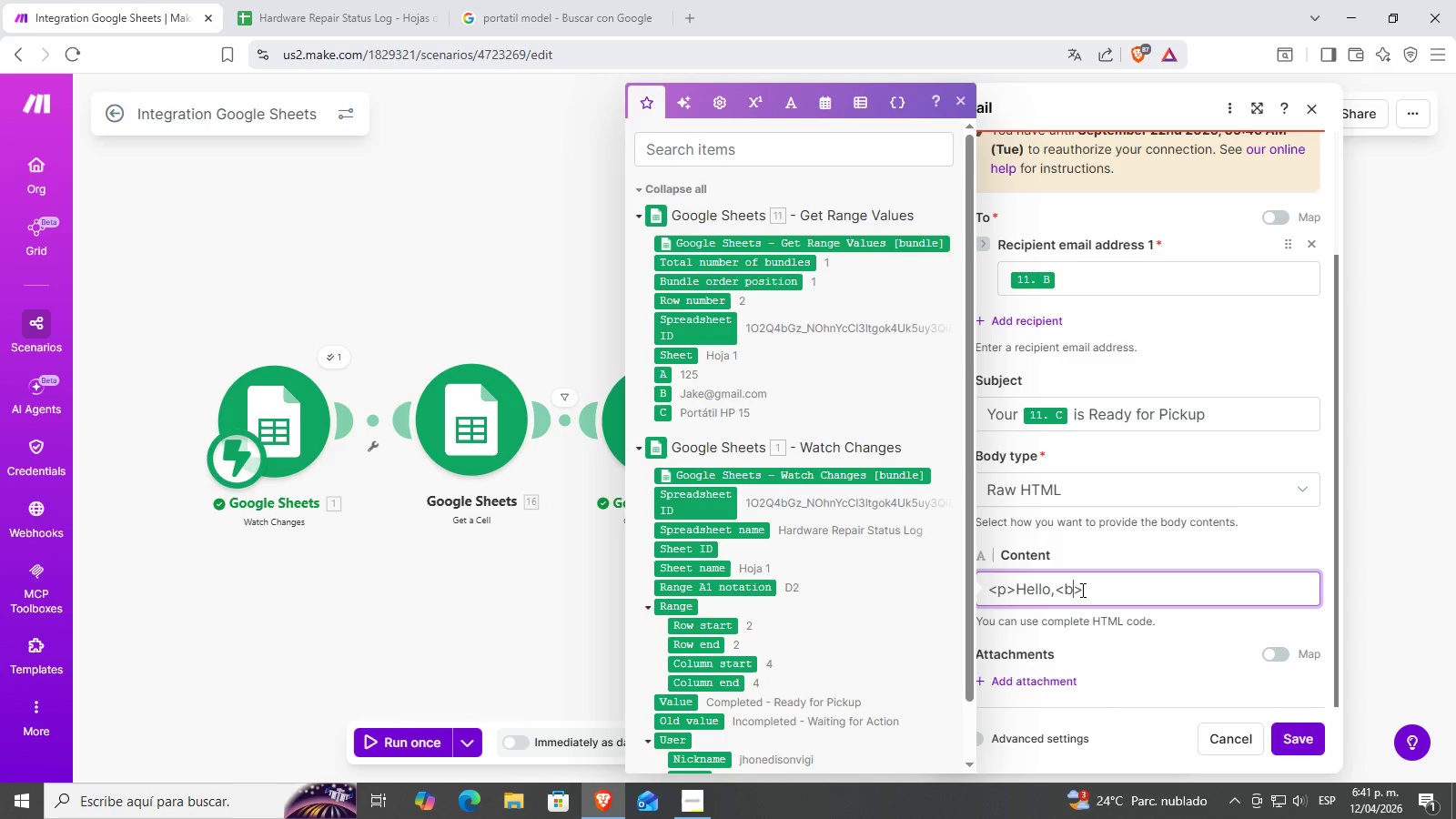 
type(br)
 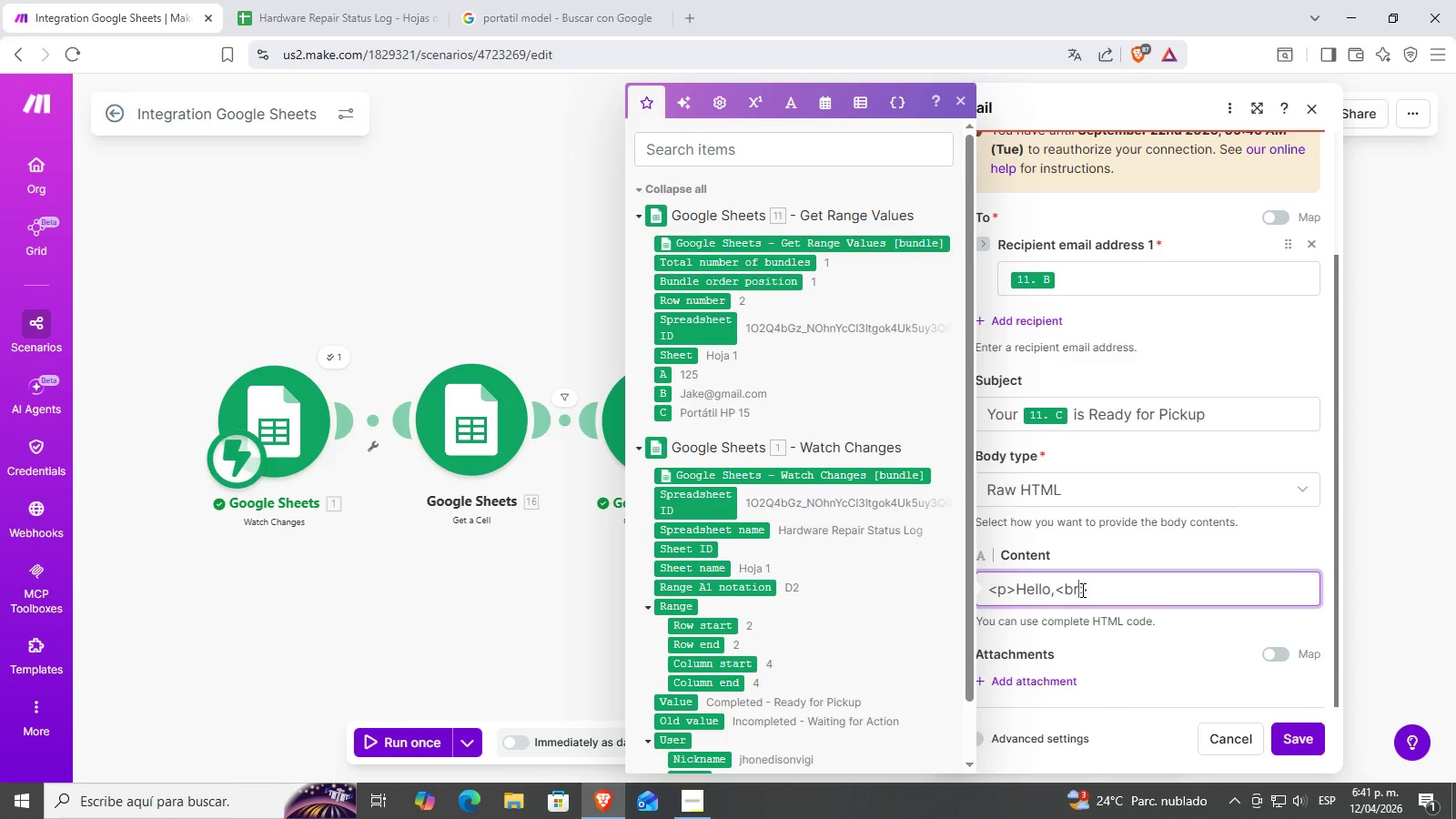 
key(ArrowRight)
 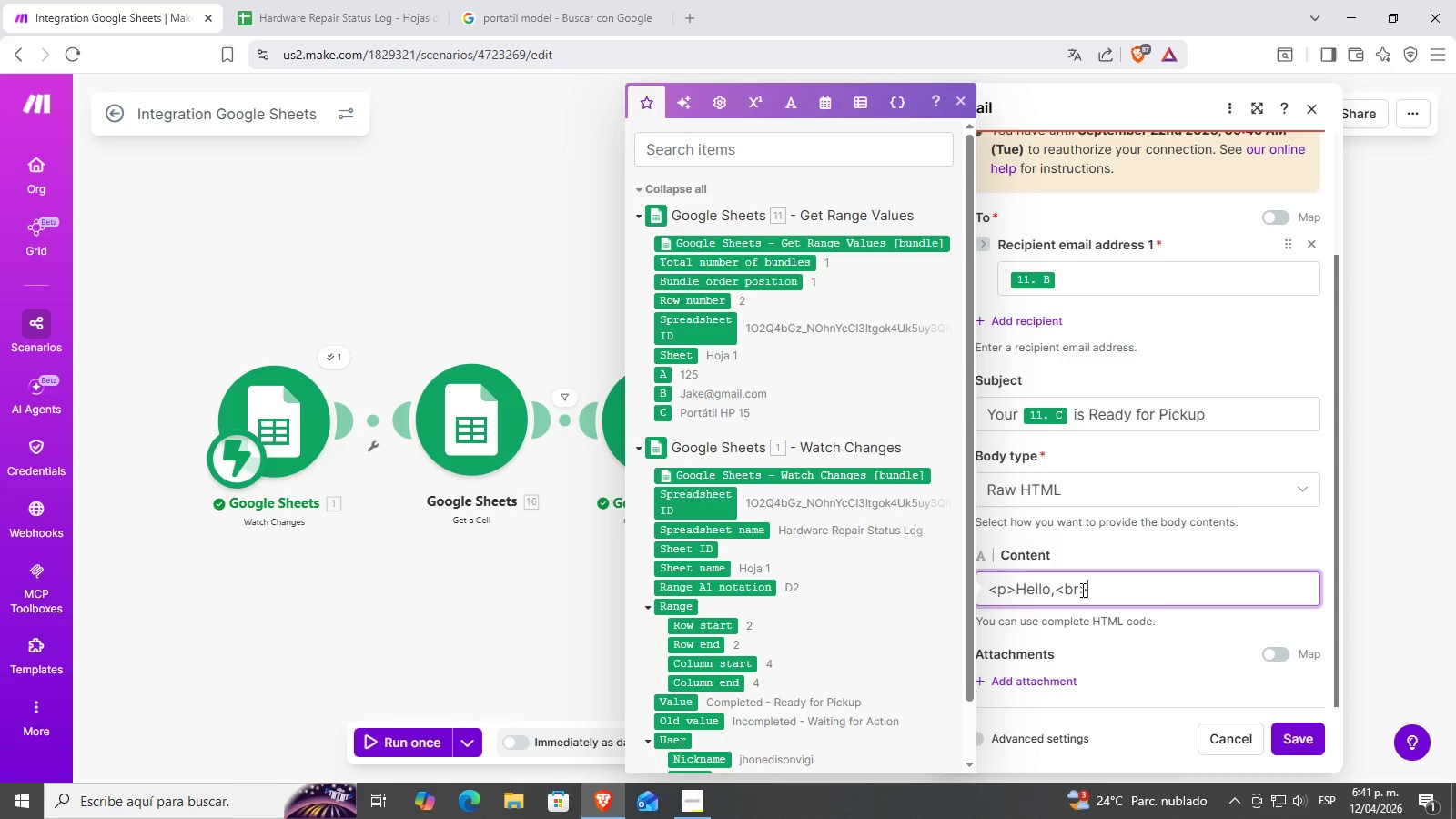 
wait(5.7)
 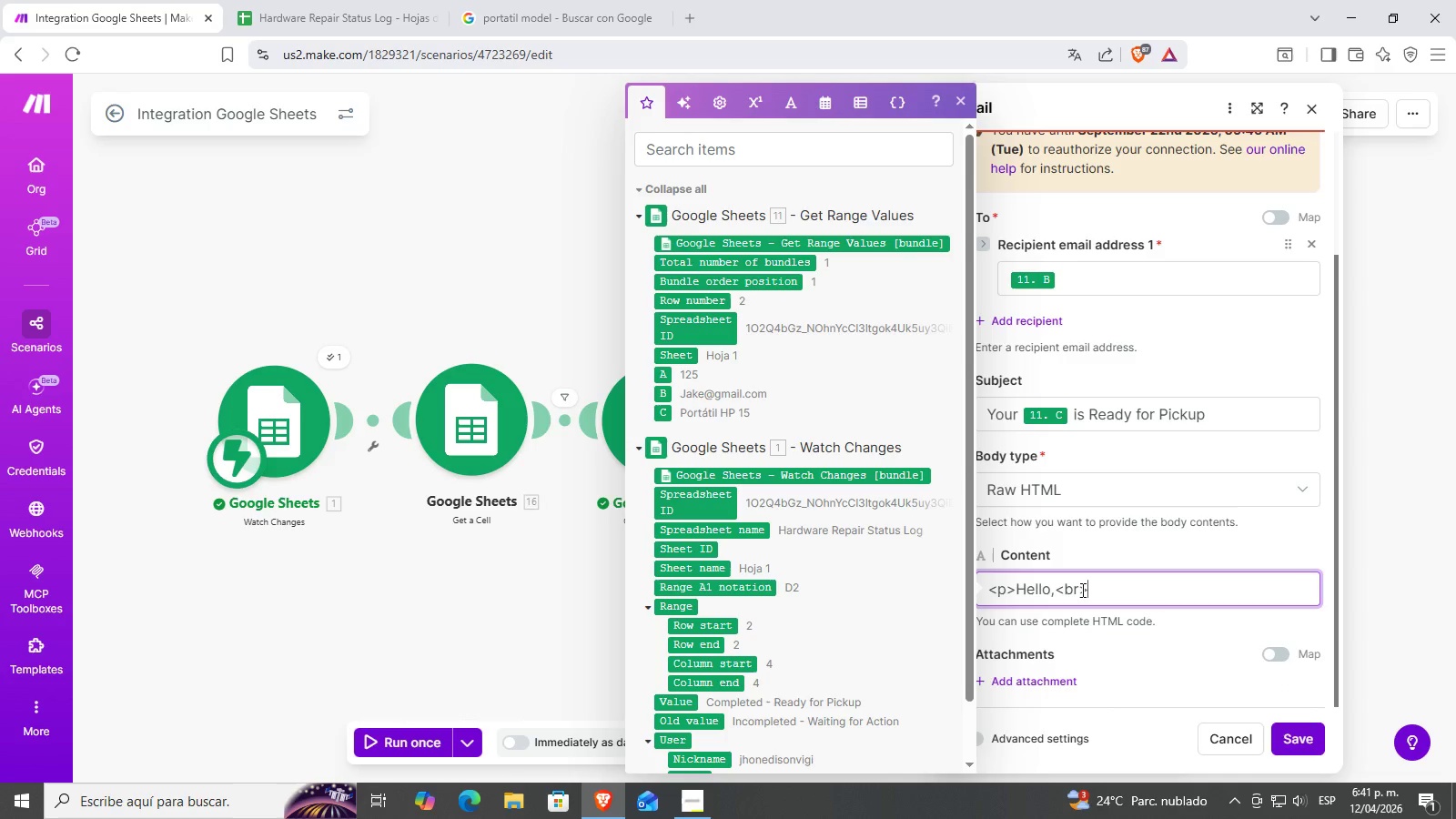 
key(ArrowLeft)
 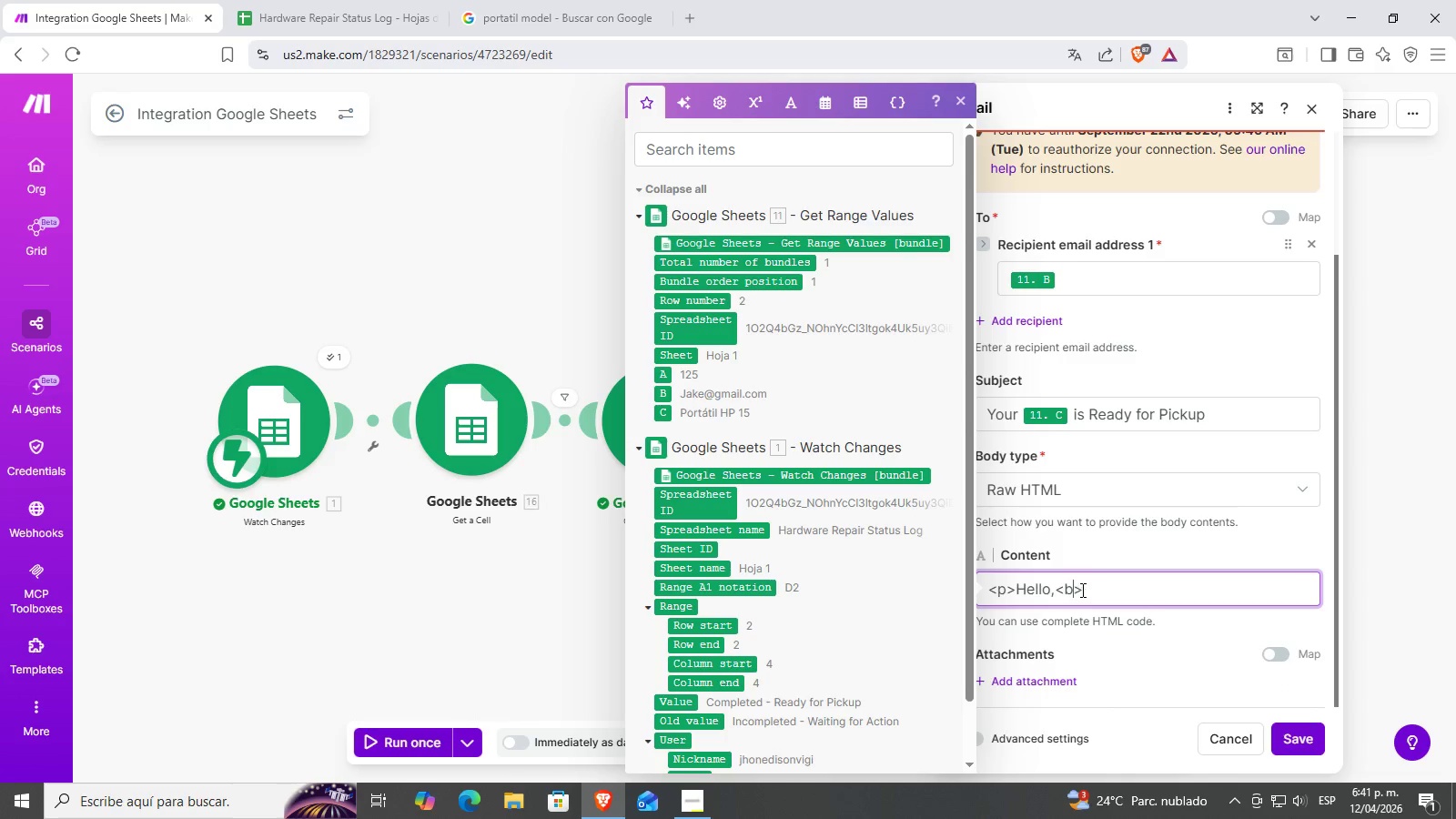 
key(Backspace)
key(Backspace)
type(&p)
 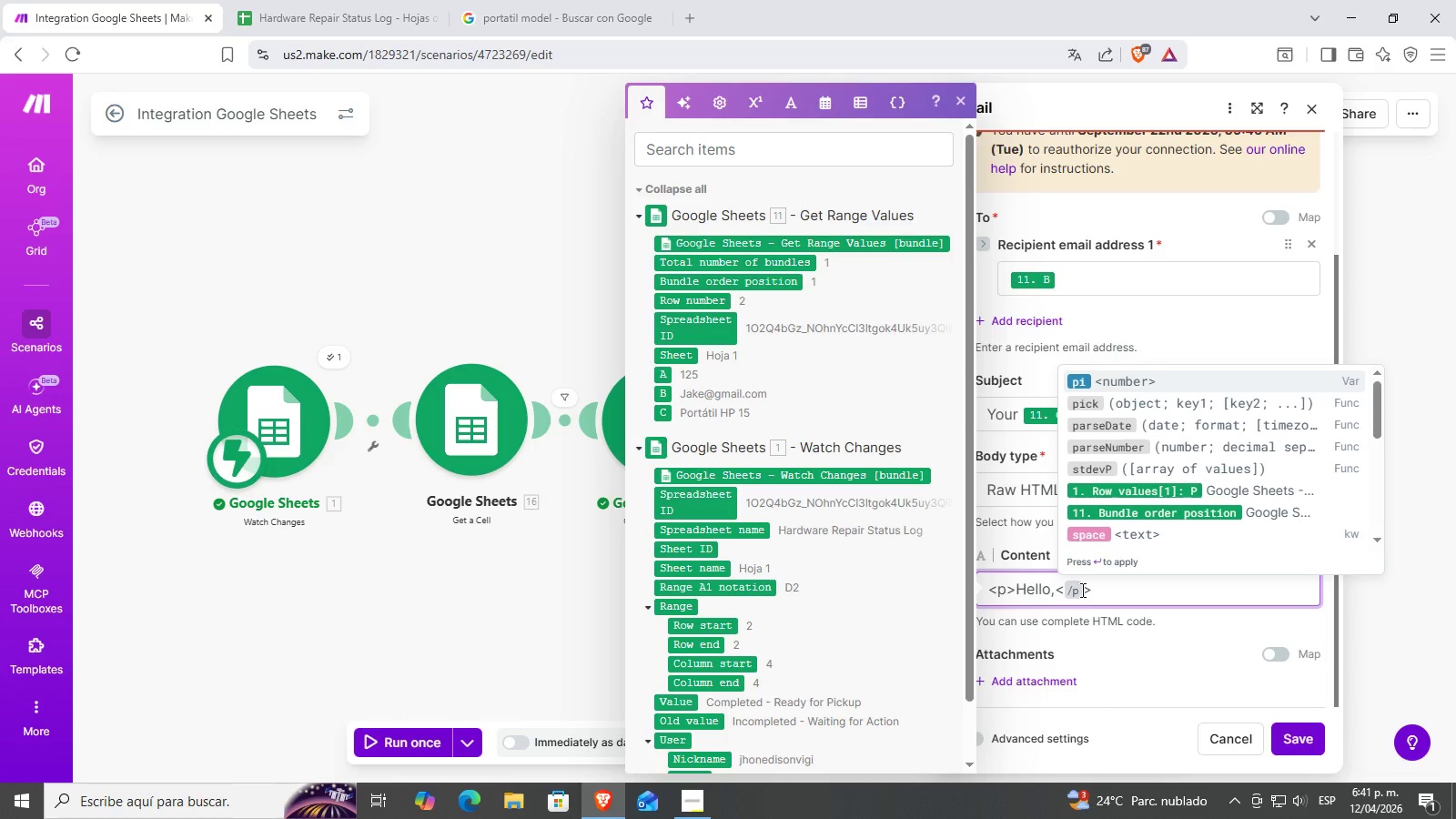 
key(ArrowRight)
 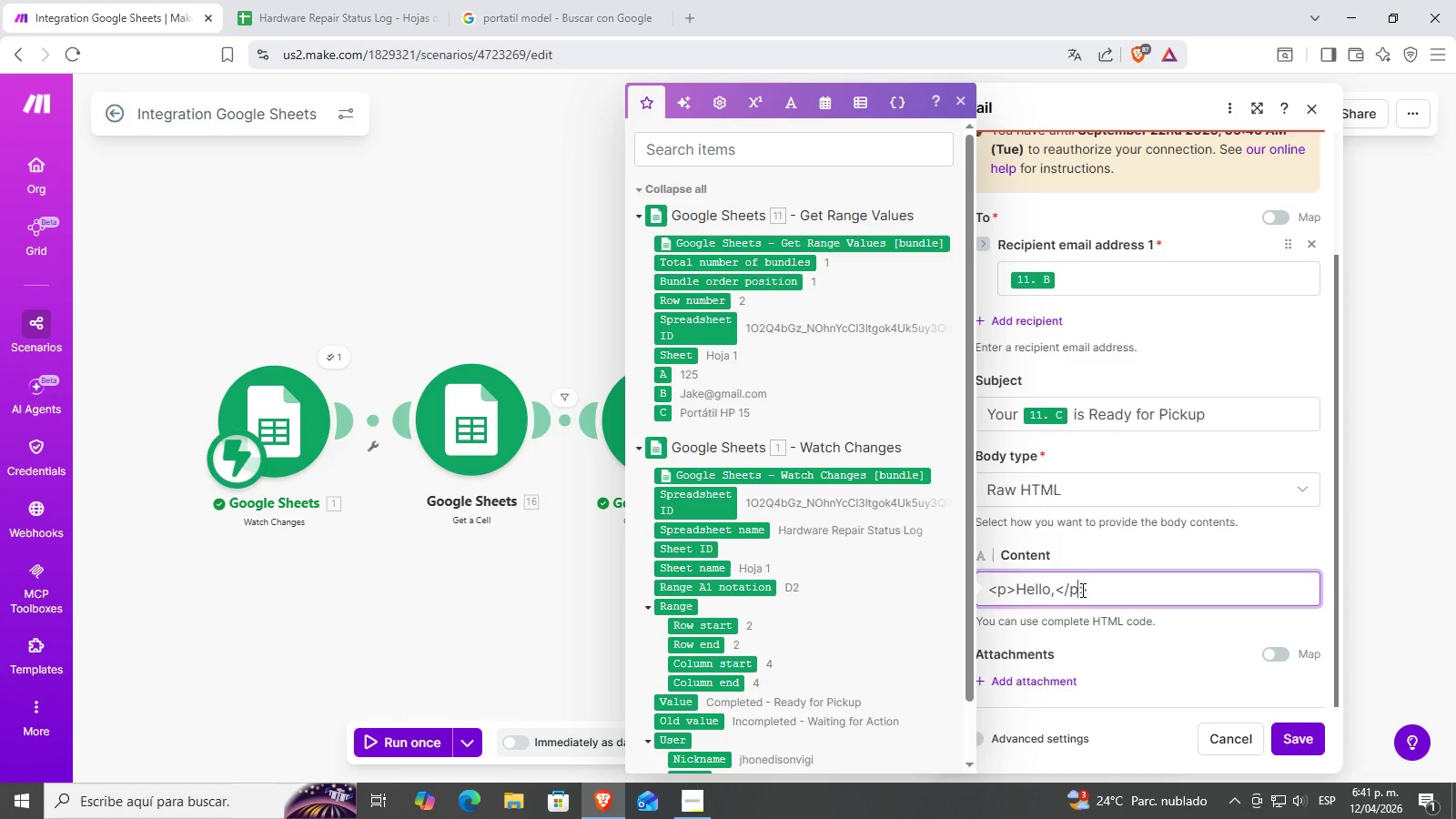 
key(ArrowRight)
 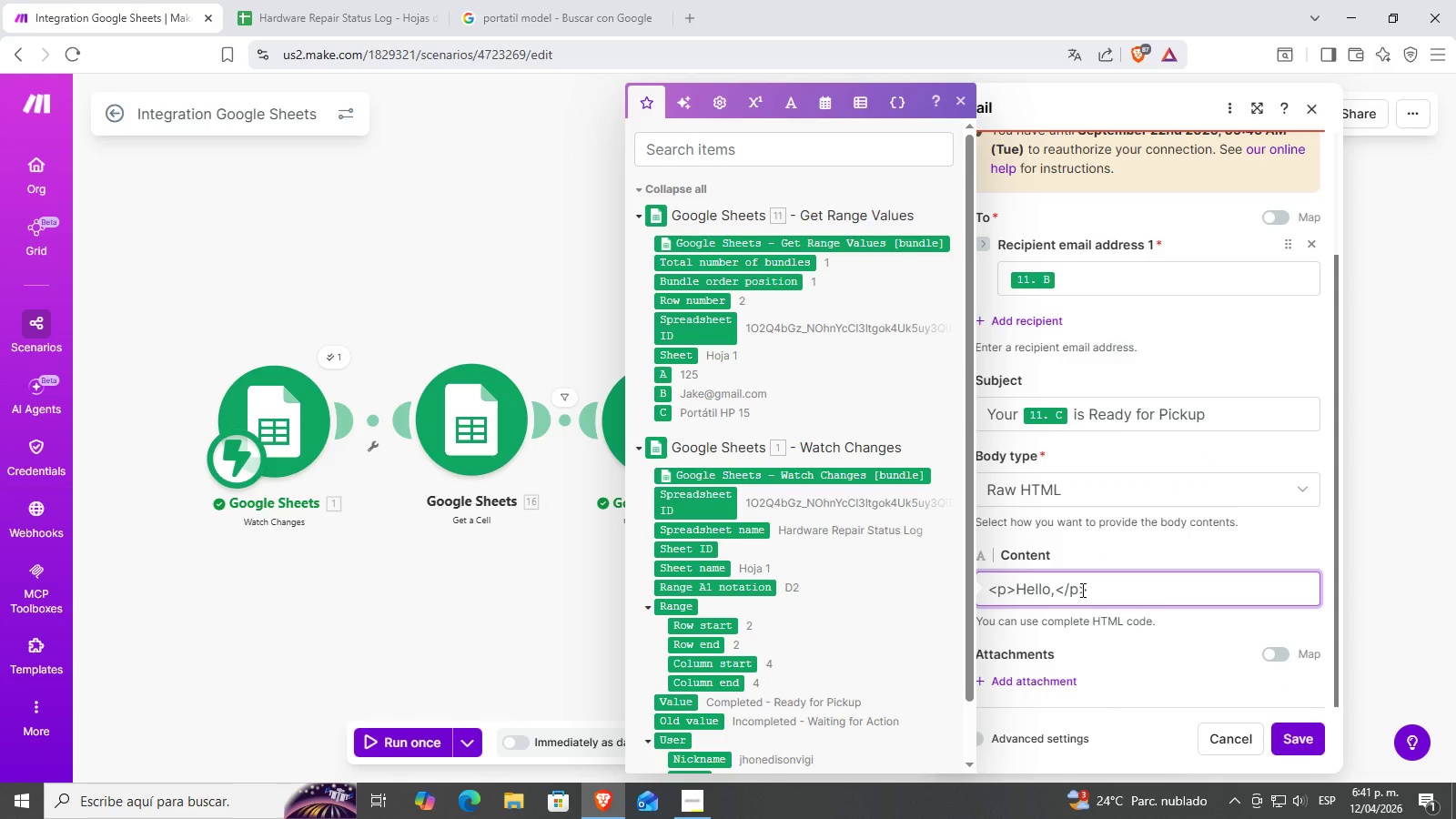 
key(Enter)
 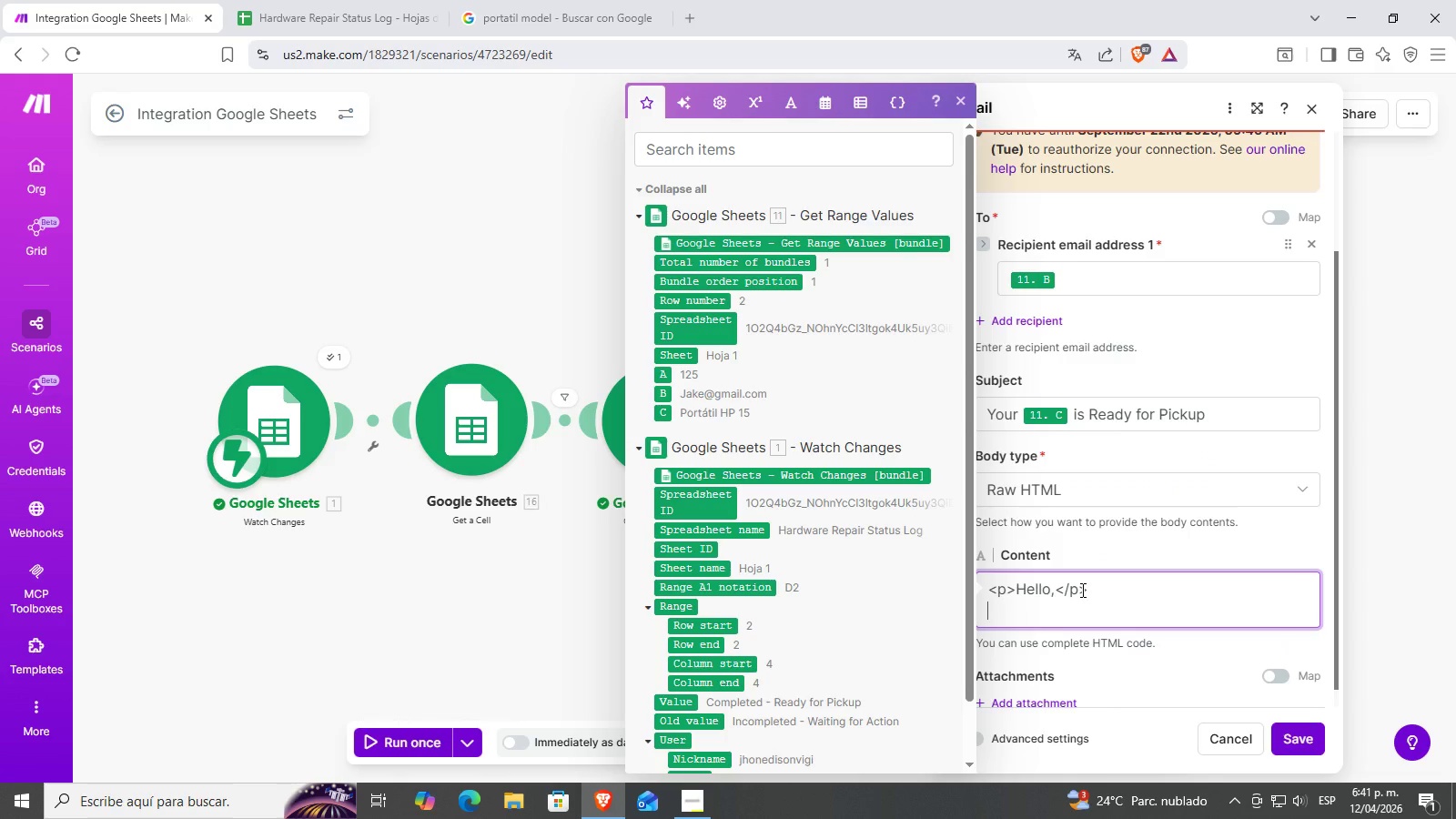 
key(Control+ControlLeft)
 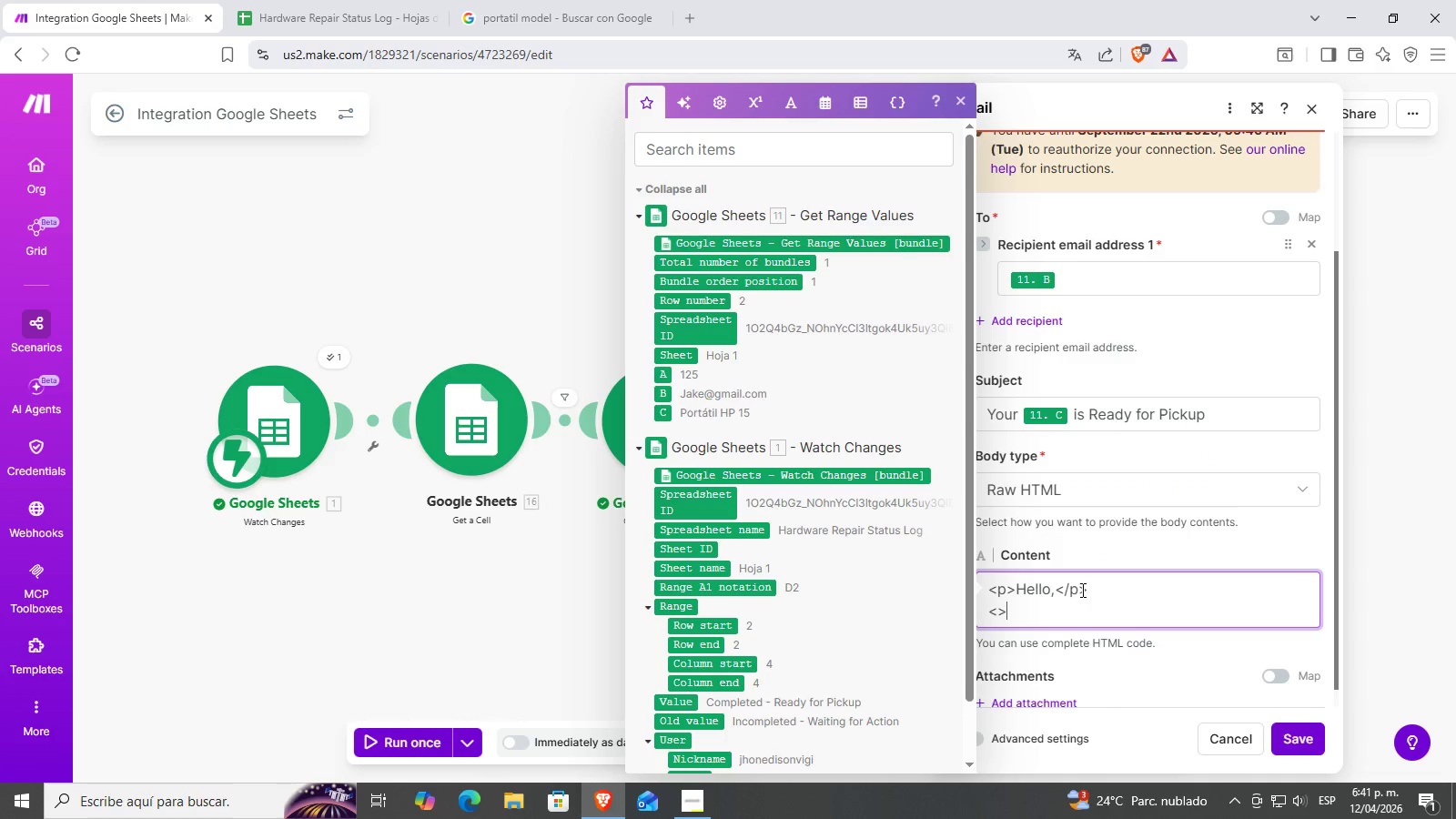 
key(Control+V)
 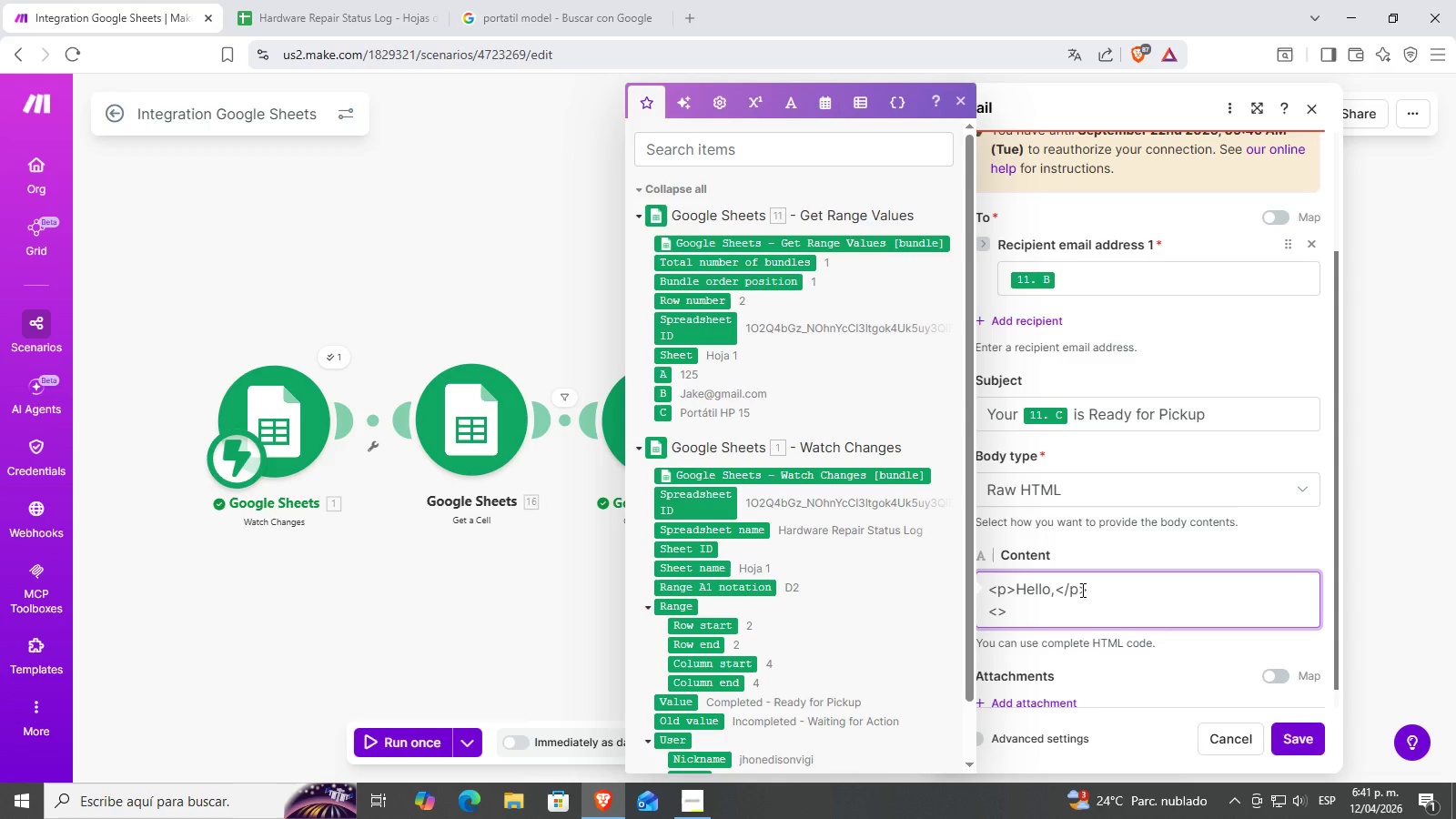 
key(ArrowLeft)
 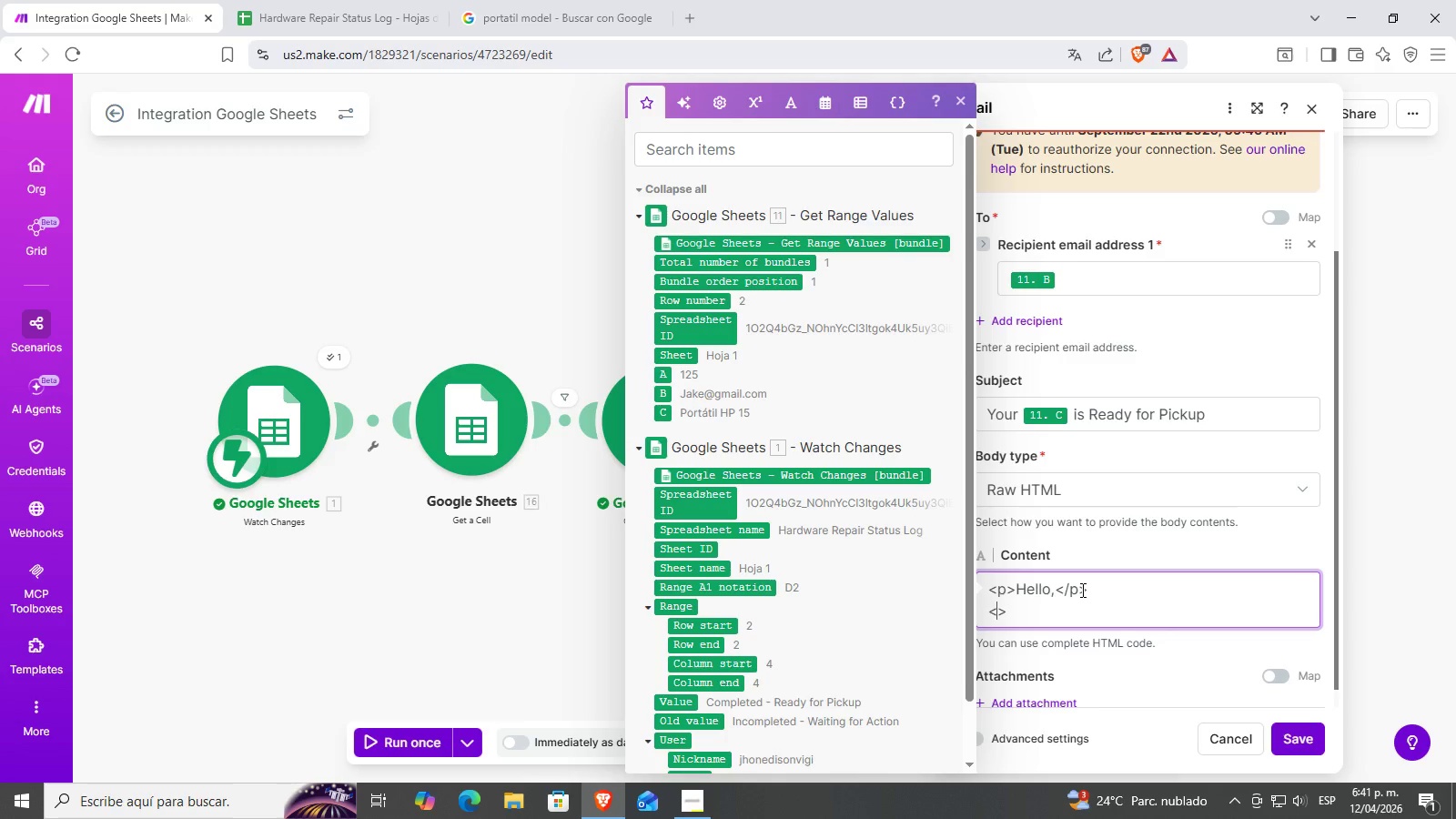 
key(P)
 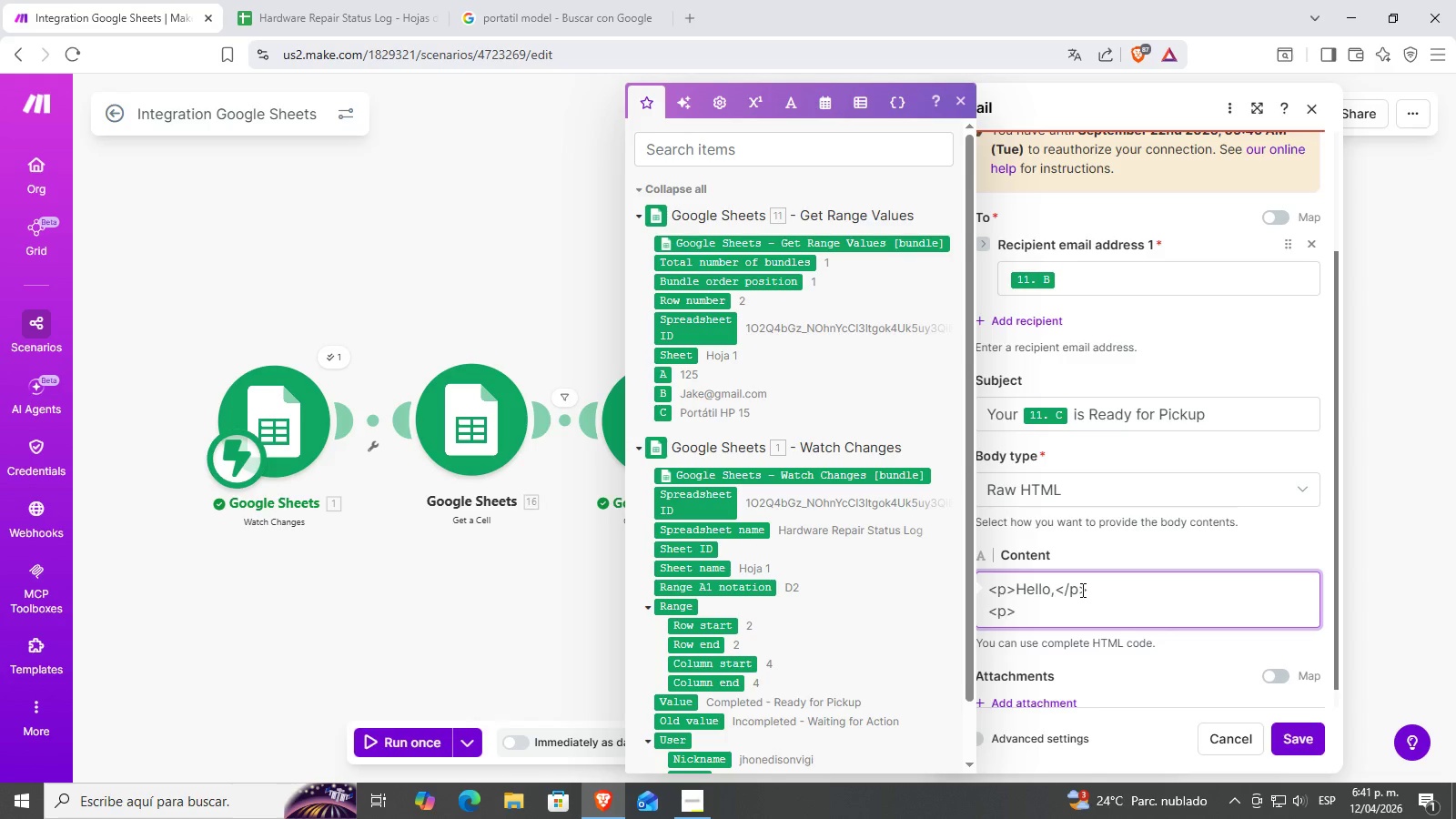 
key(Semicolon)
 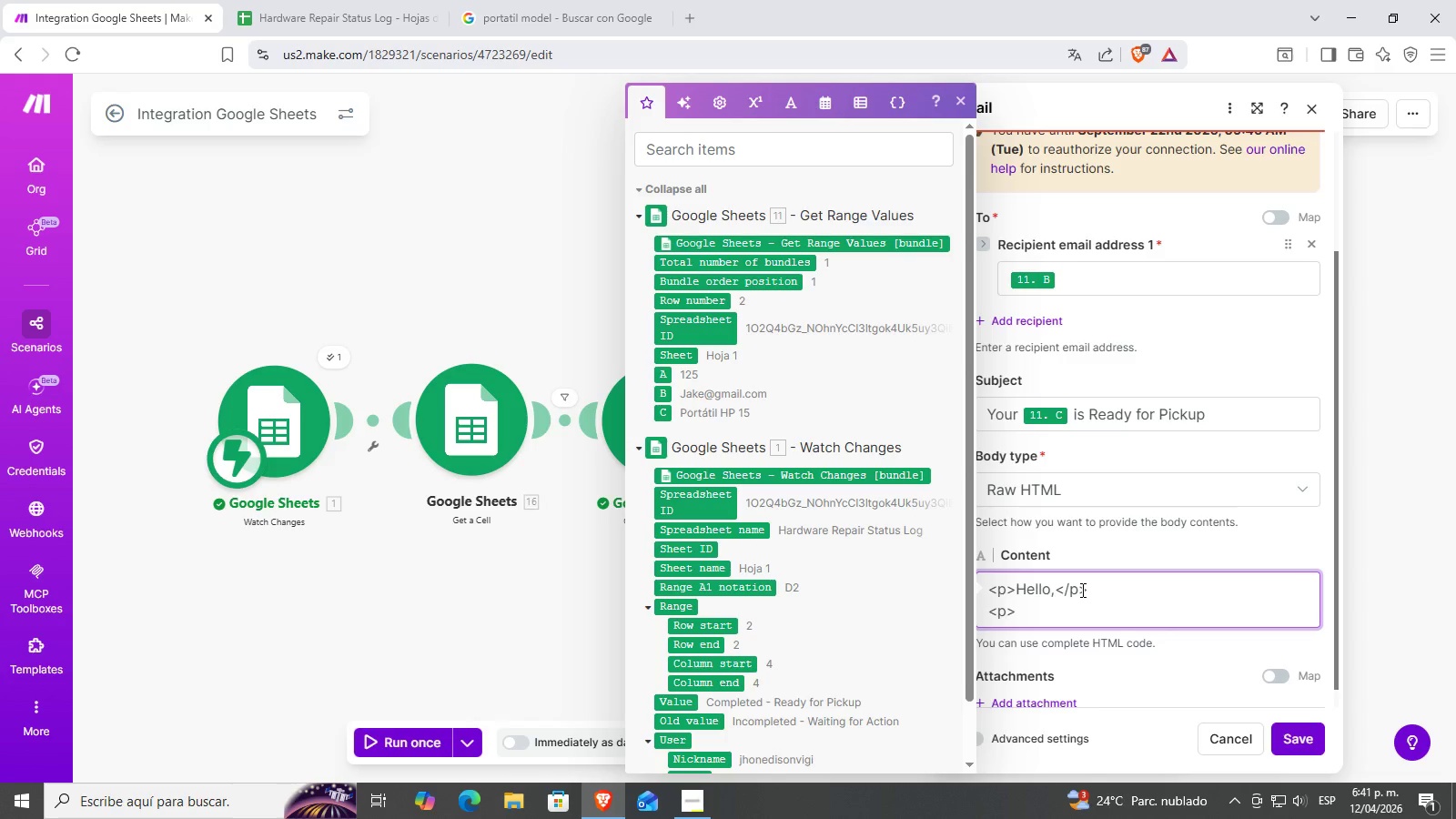 
key(ArrowRight)
 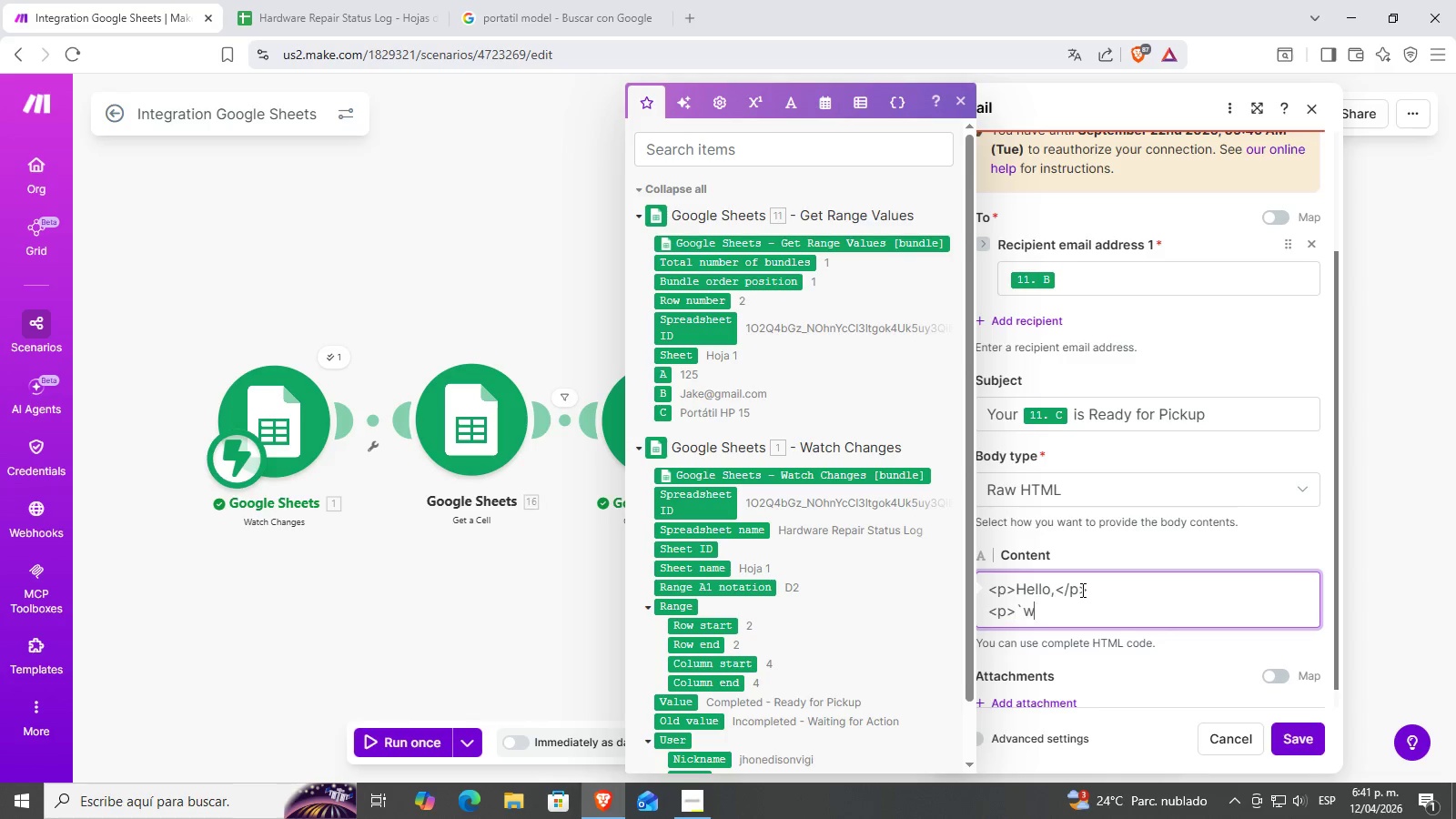 
type(we )
key(Backspace)
key(Backspace)
key(Backspace)
key(Backspace)
type(We are pleased to inform you)
 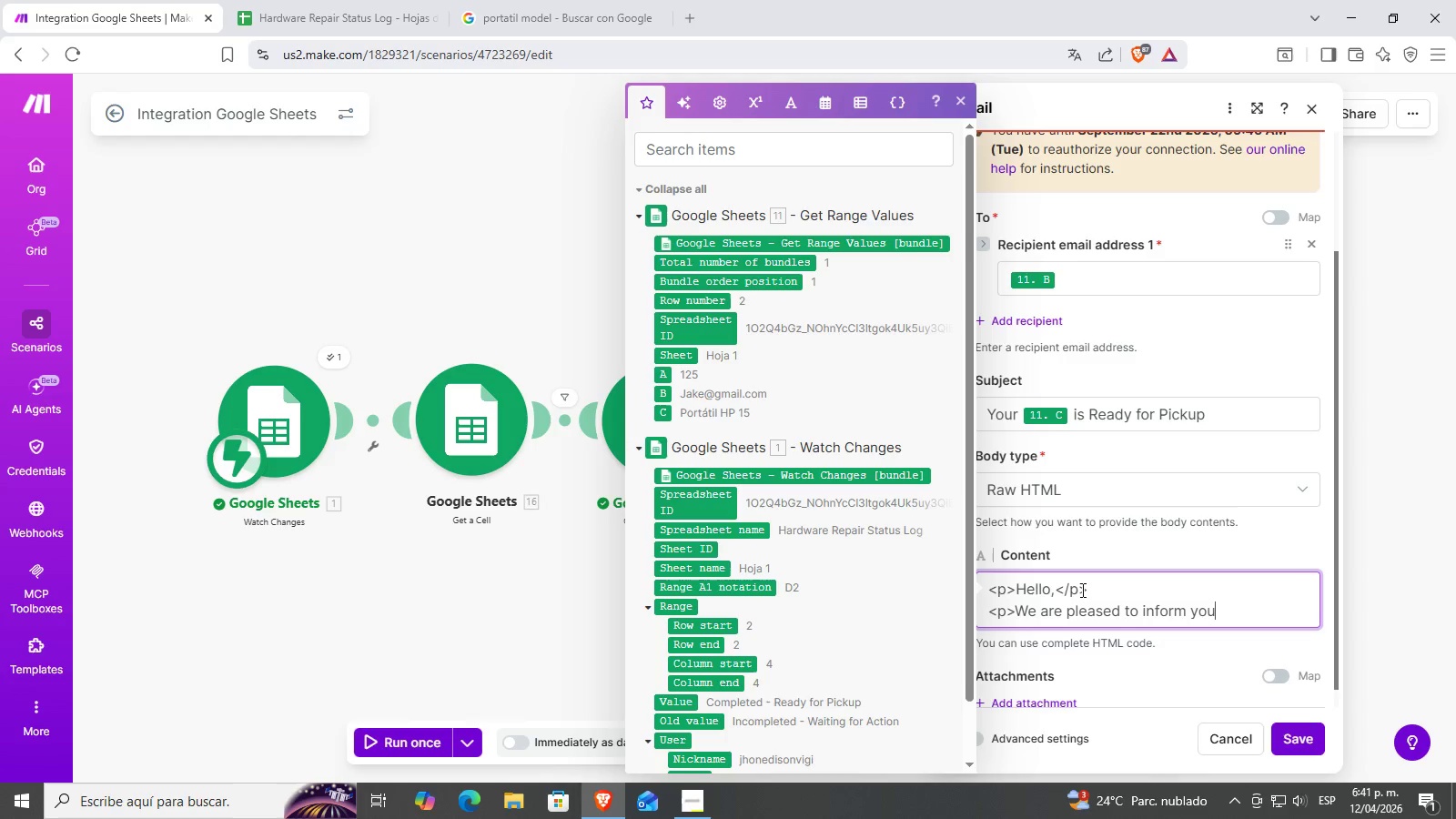 
type( that)
 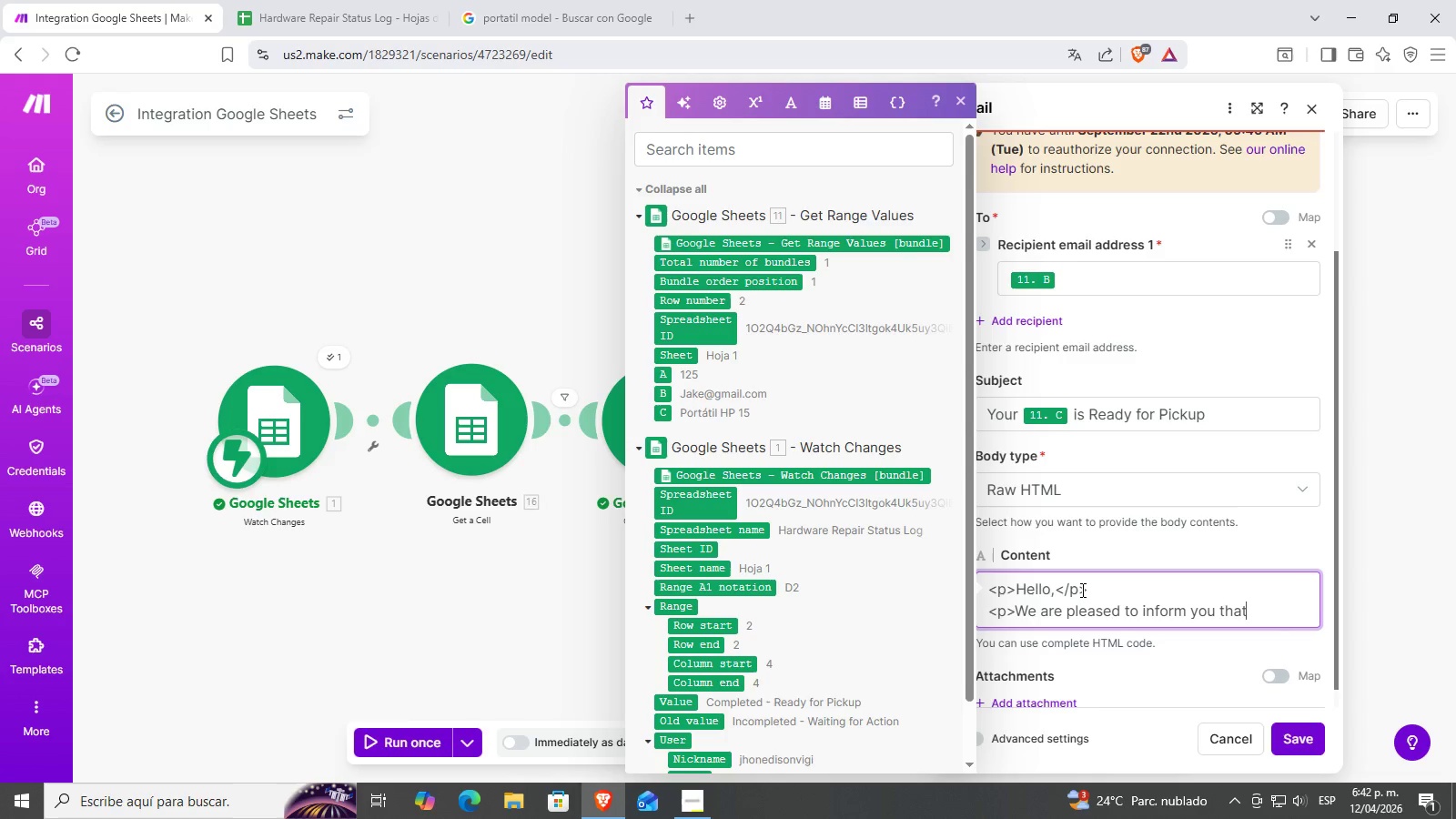 
wait(7.08)
 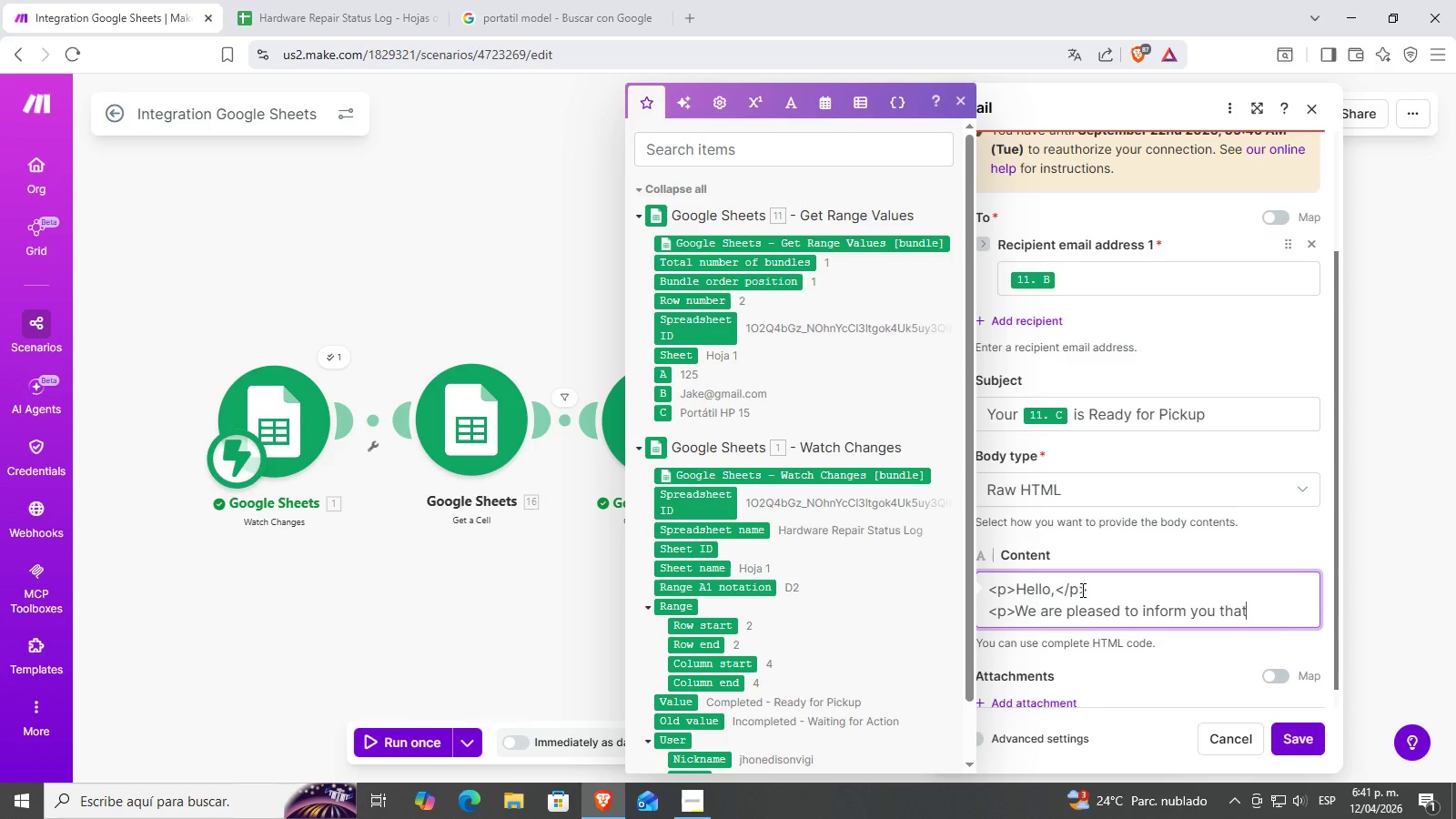 
type( your)
 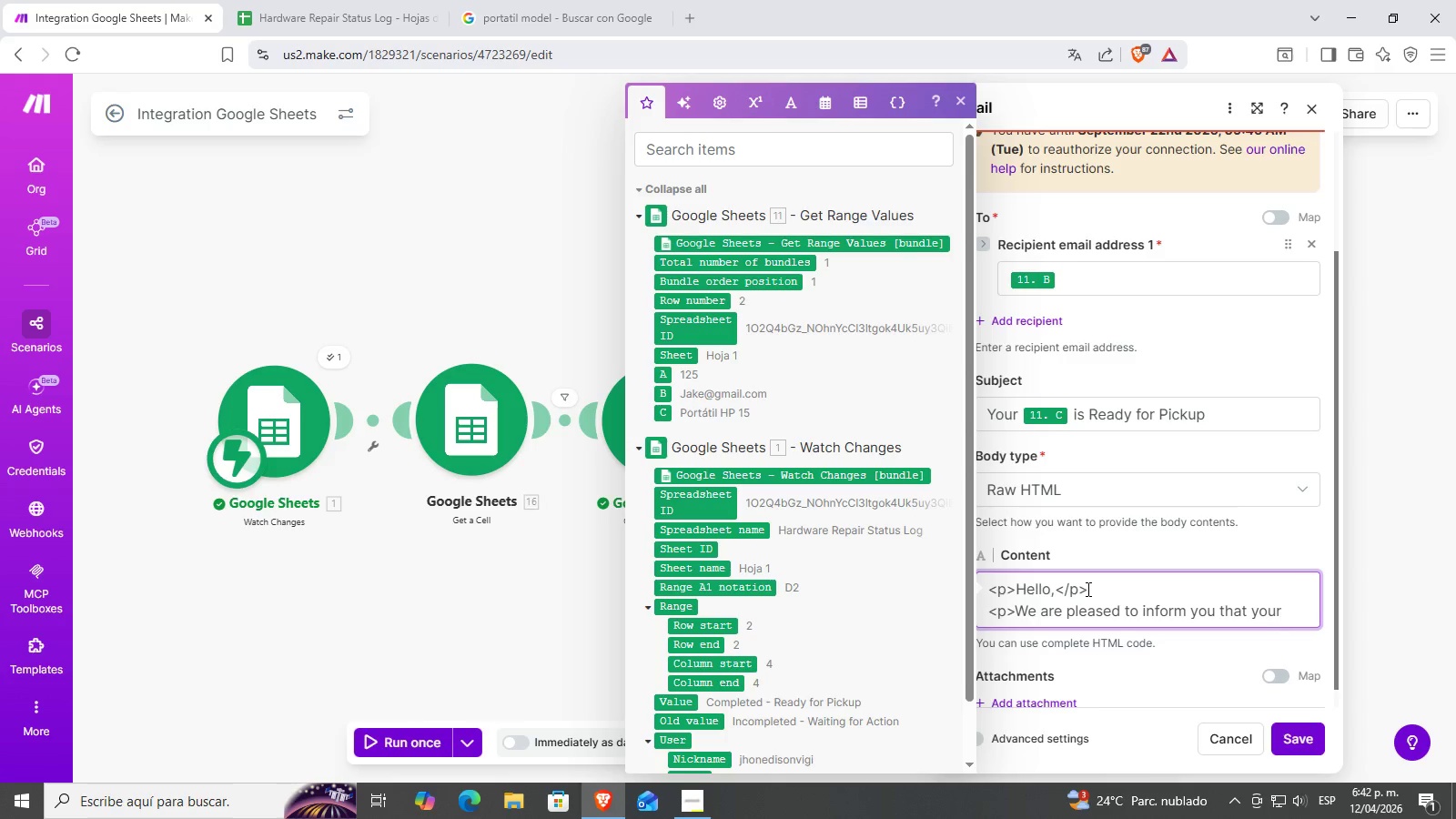 
key(Space)
 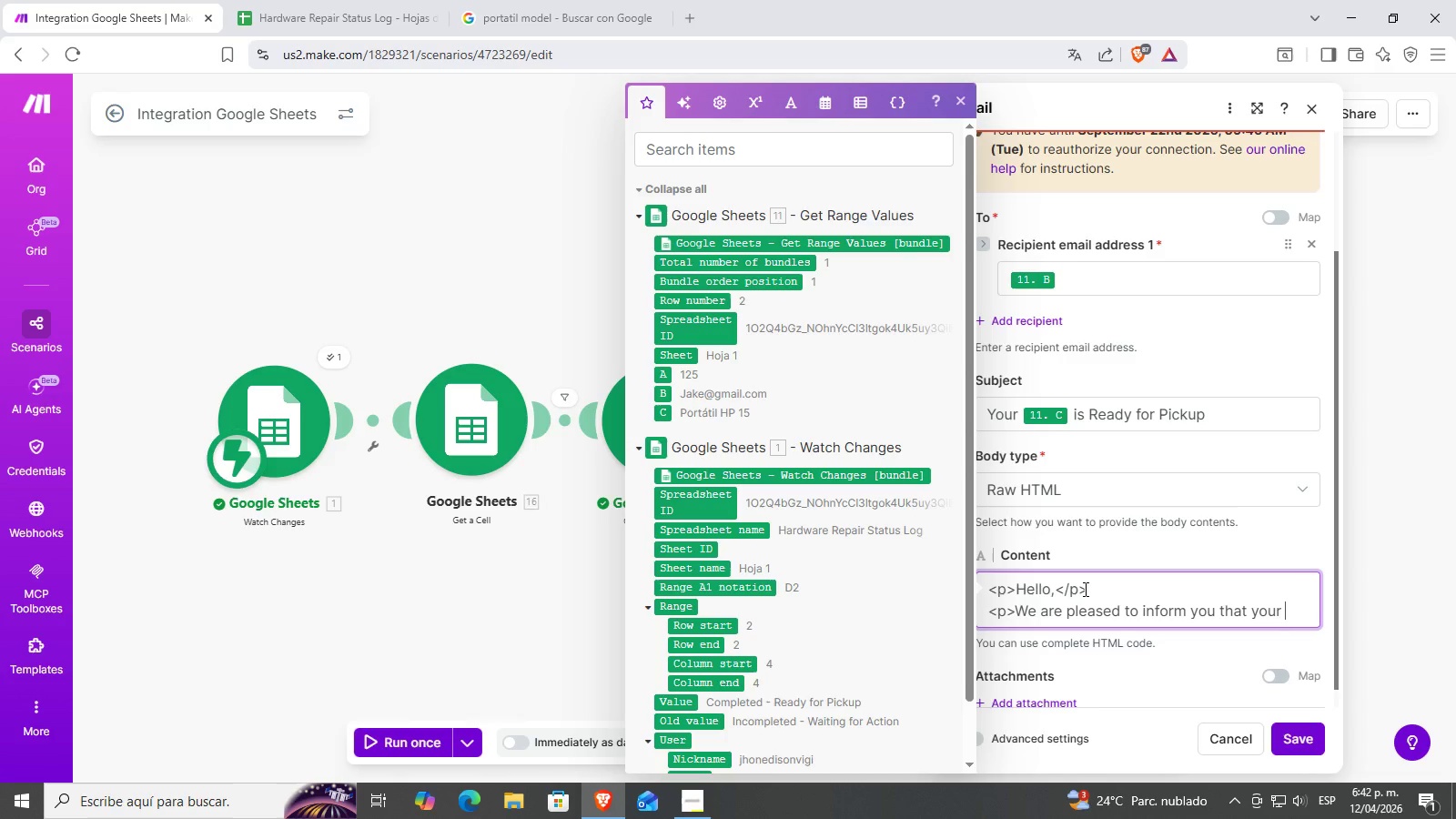 
key(Shift+ShiftRight)
 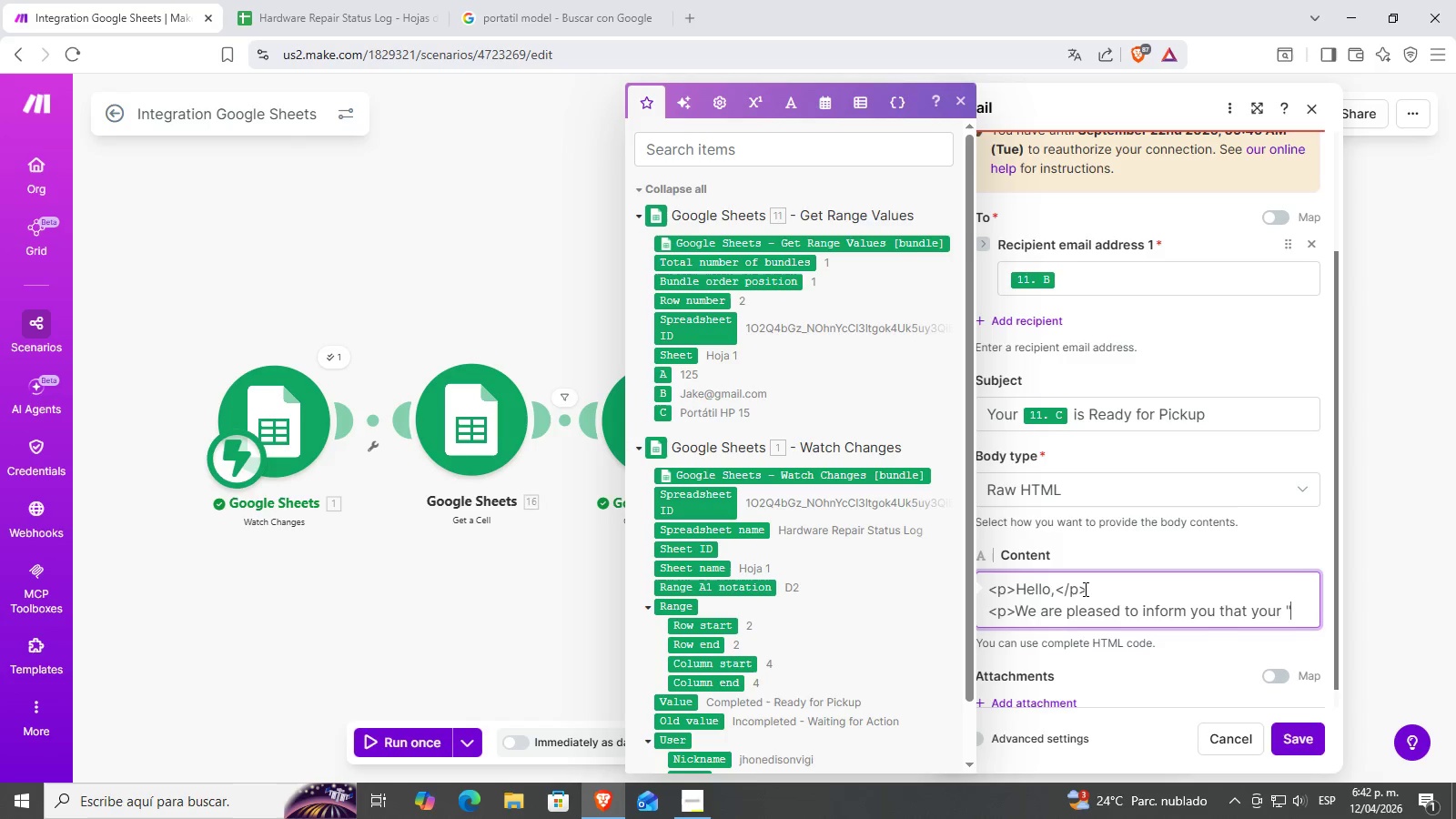 
key(Shift+2)
 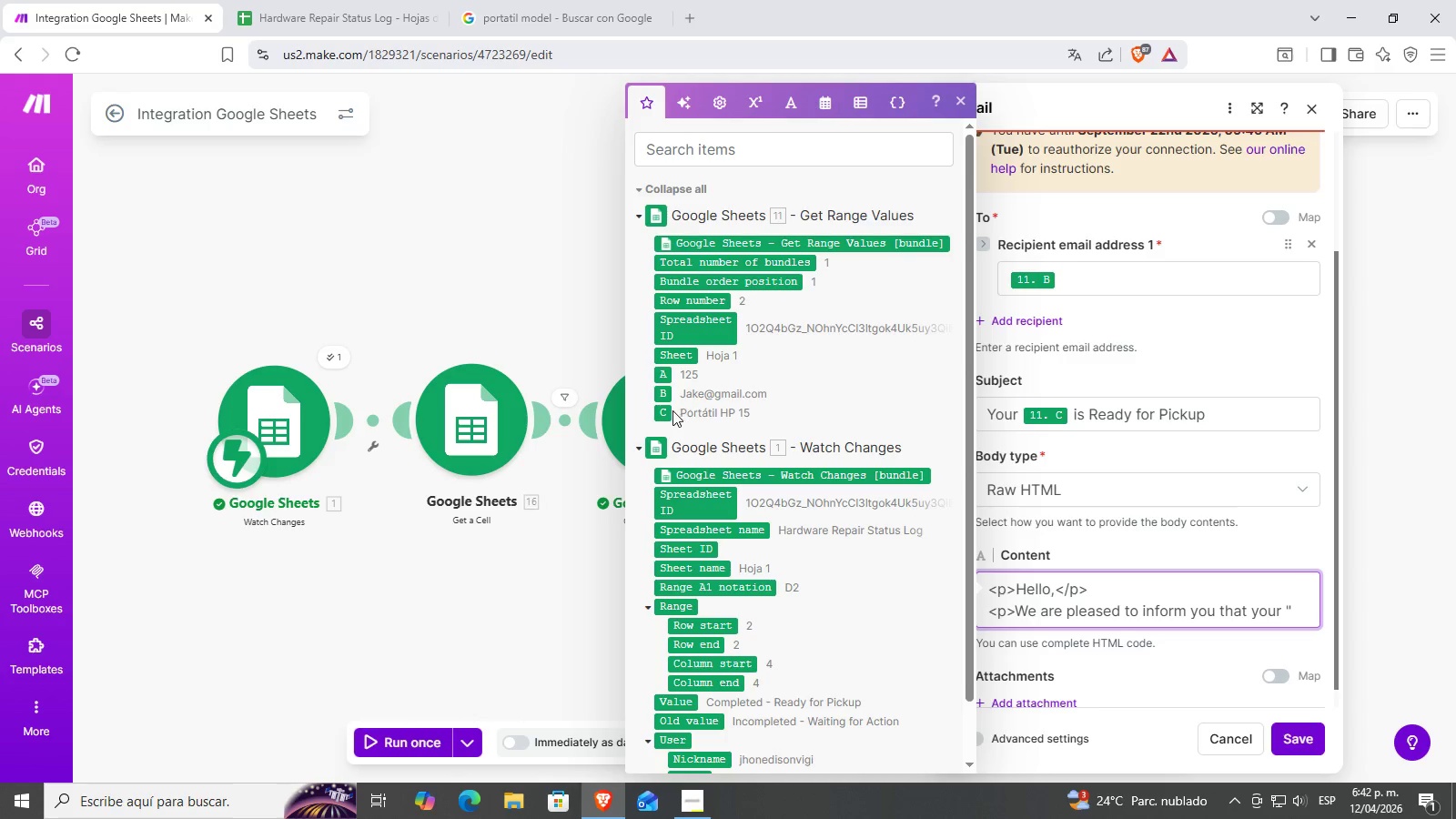 
left_click([662, 411])
 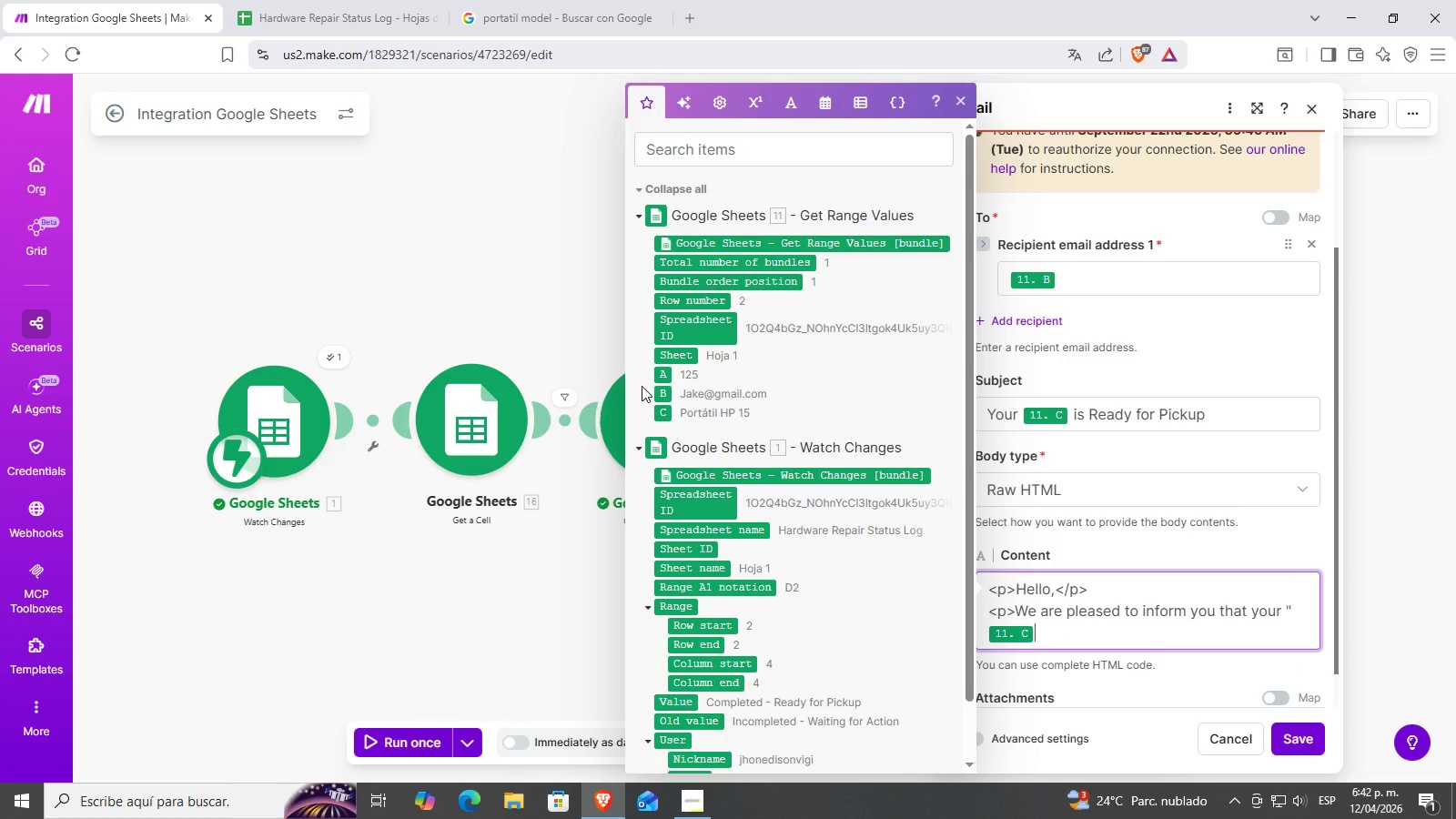 
key(Shift+ShiftRight)
 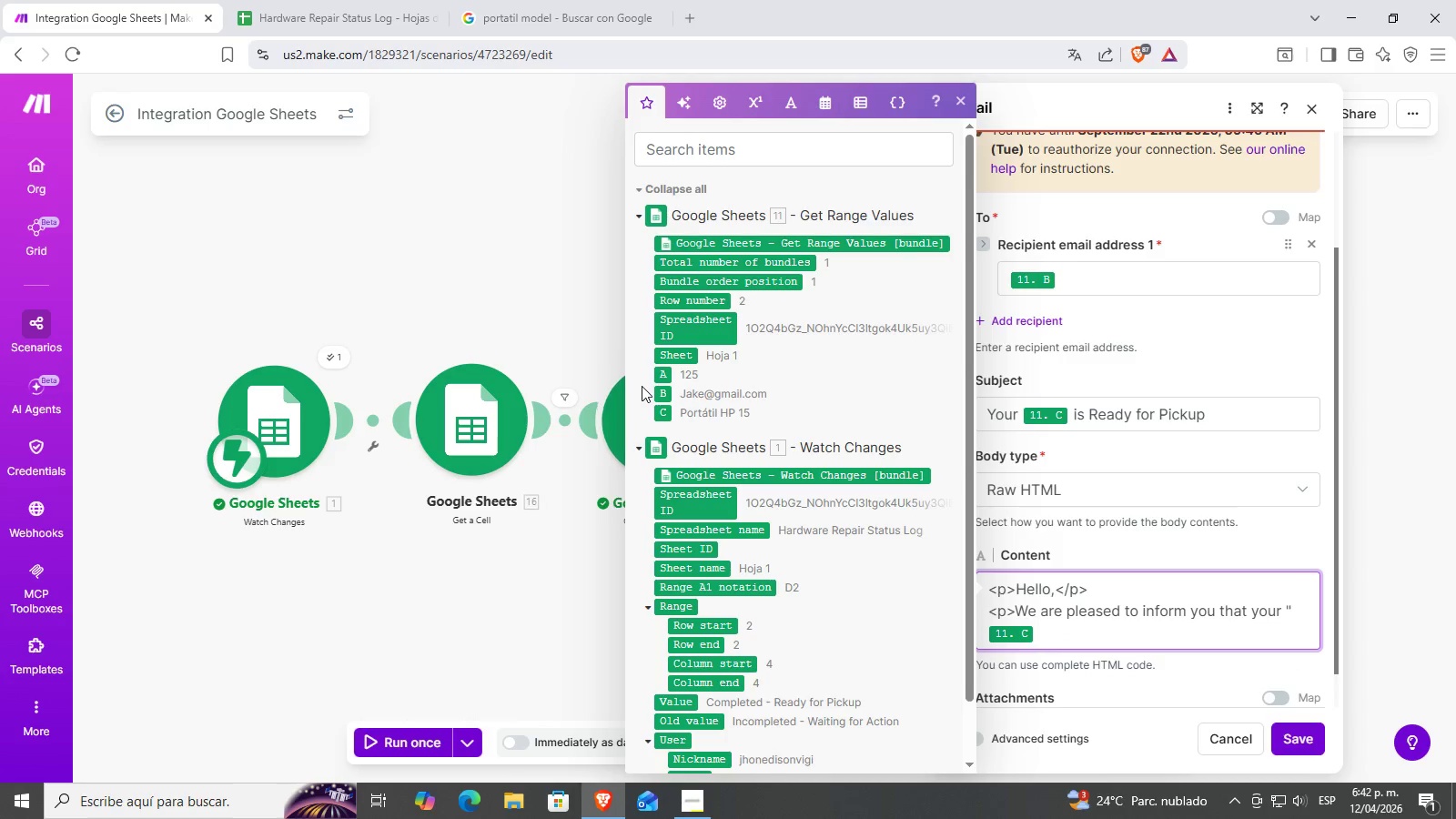 
key(Shift+2)
 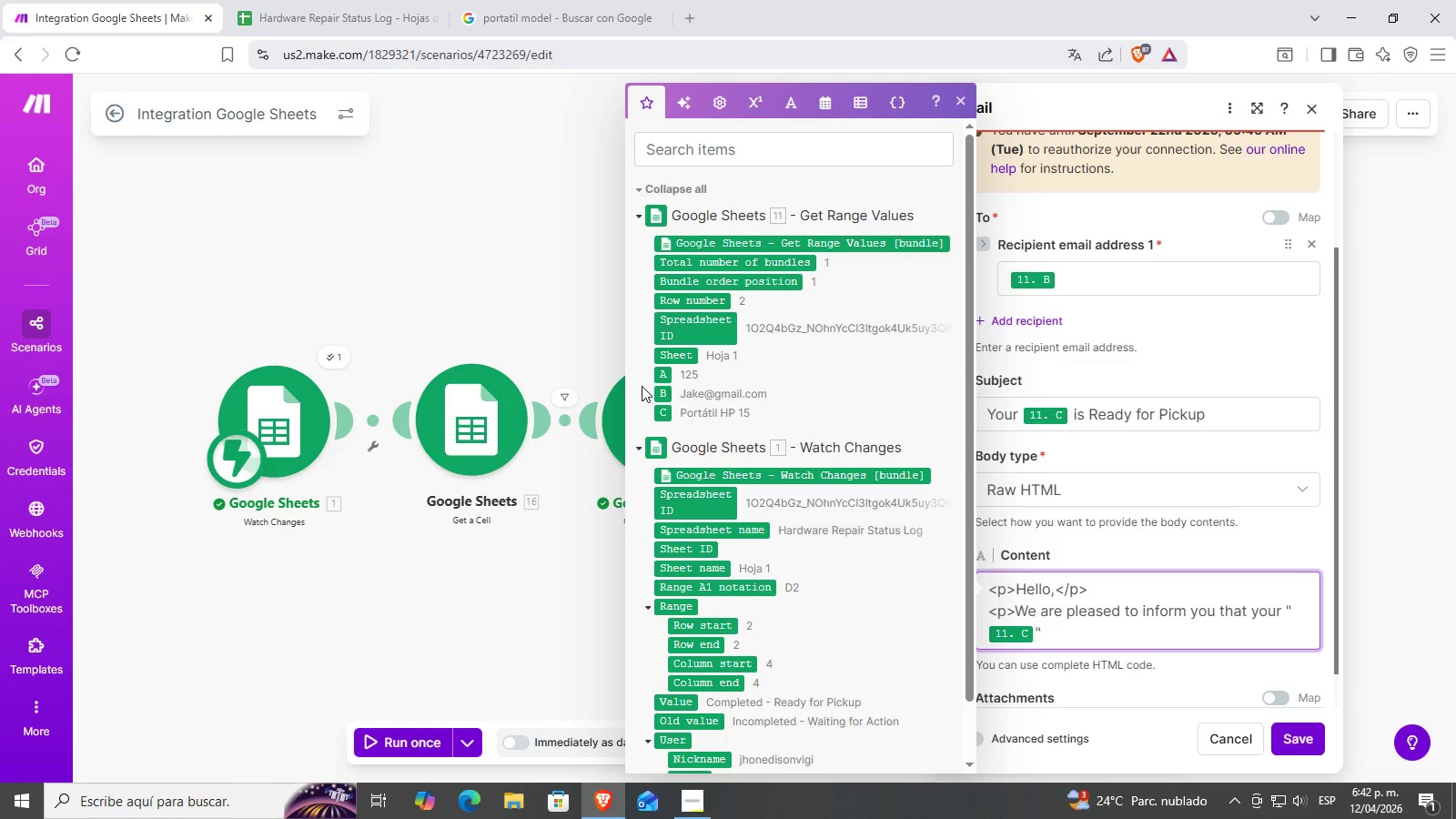 
type( repair has been succ)
 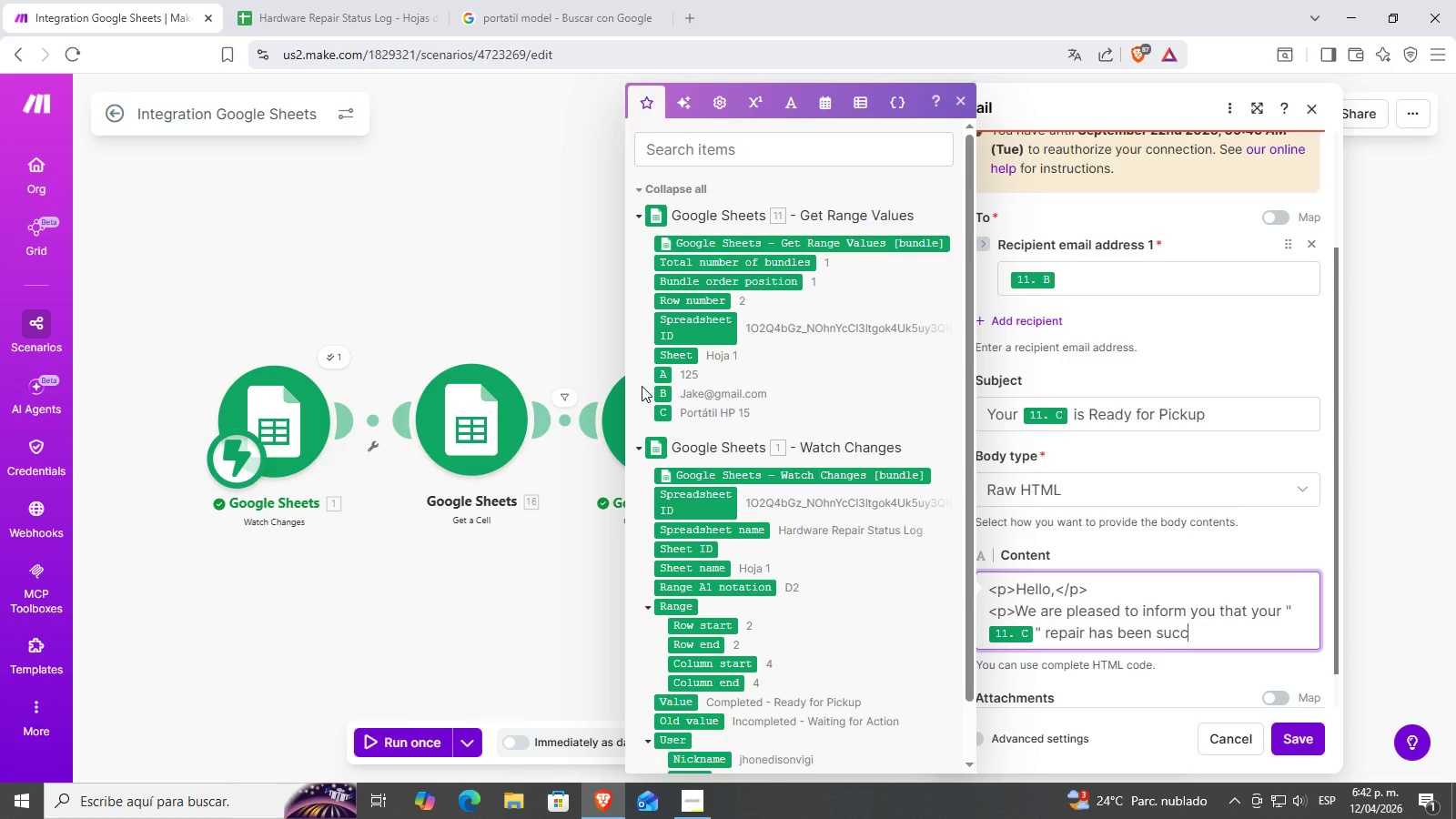 
wait(7.38)
 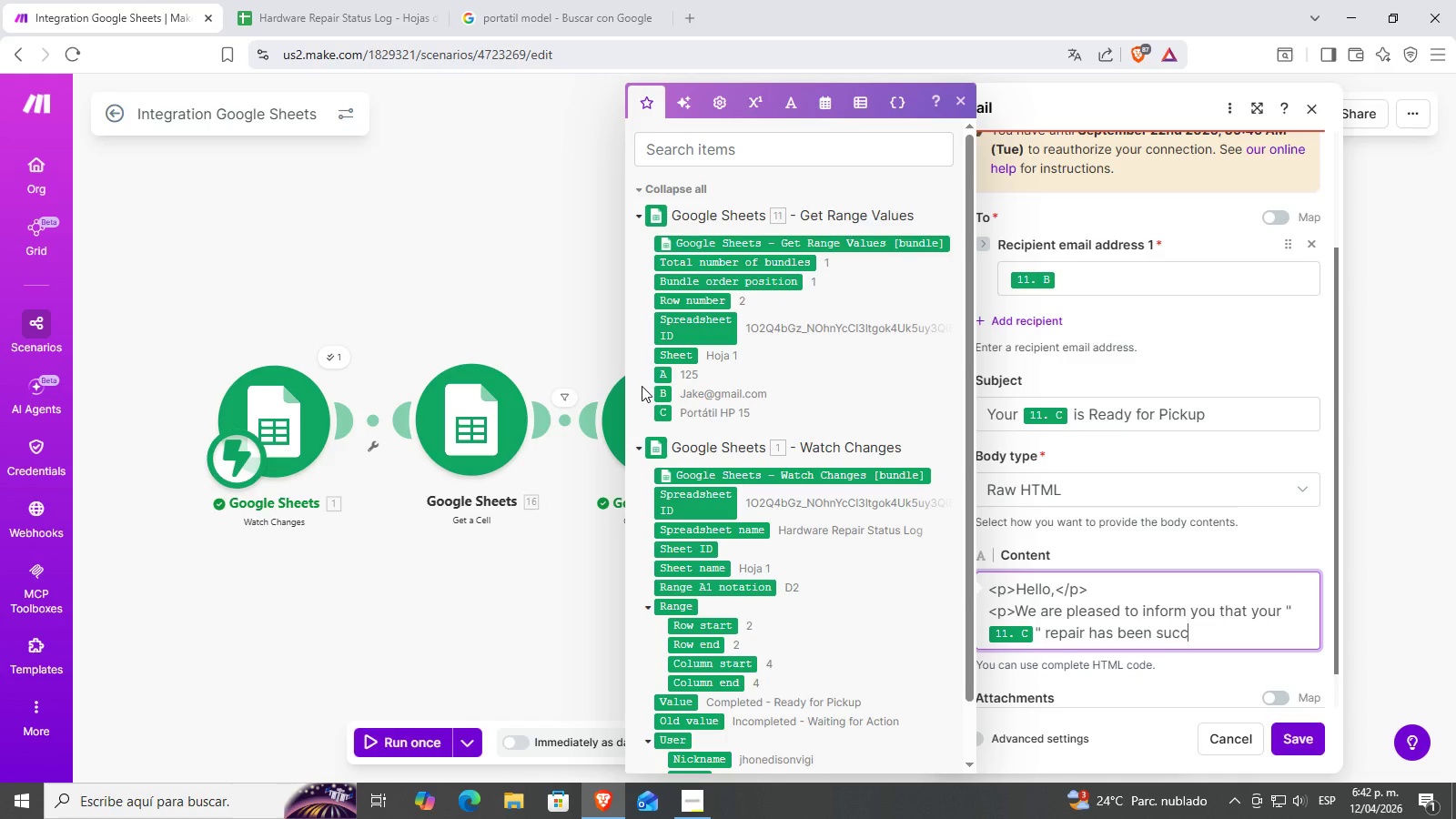 
type(essfully rep)
key(Backspace)
key(Backspace)
key(Backspace)
type(completed and your device is now ready for pickuop)
key(Backspace)
key(Backspace)
type(p)